 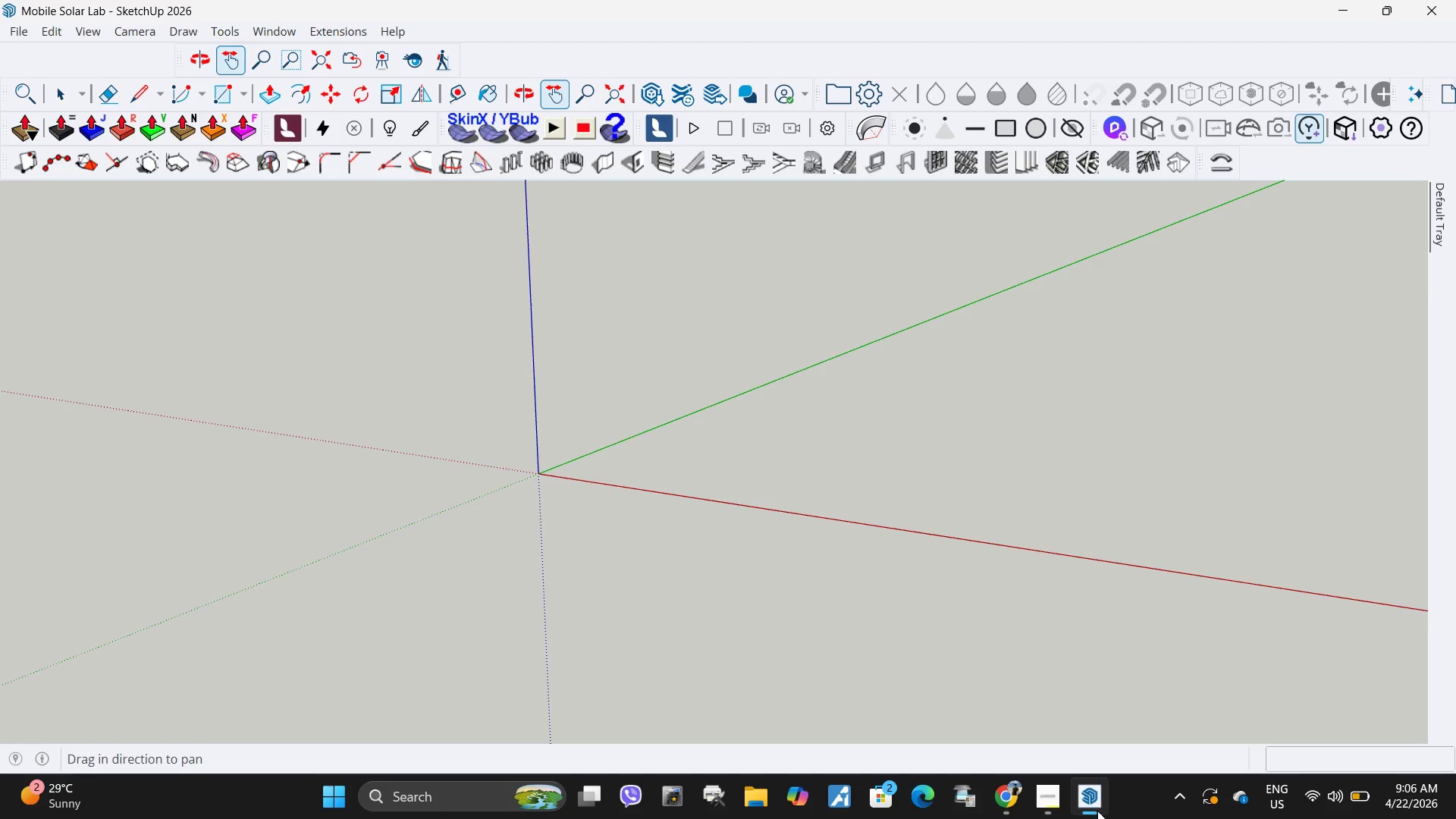 
scroll: coordinate [562, 463], scroll_direction: up, amount: 5.0
 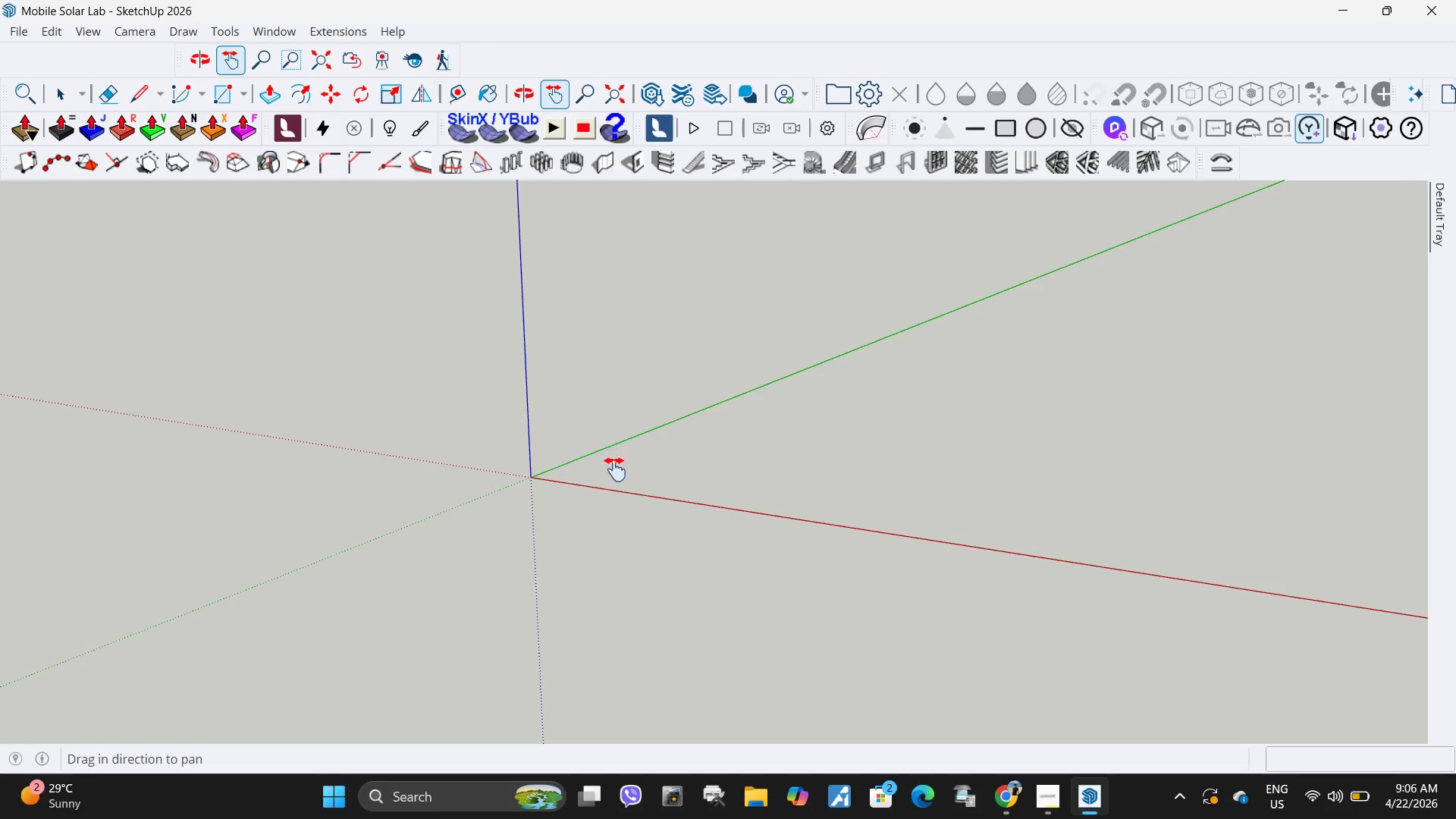 
left_click([615, 473])
 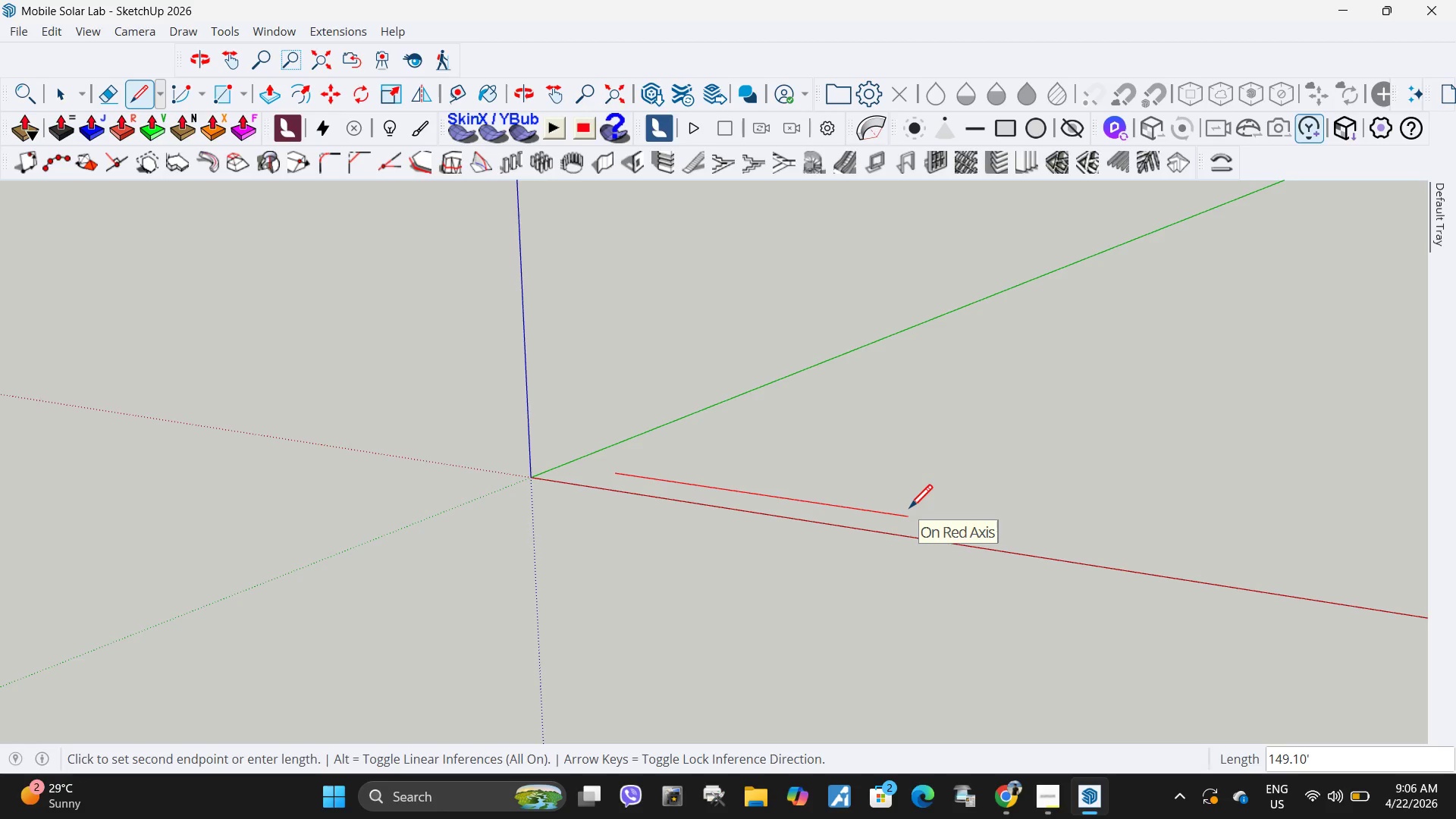 
wait(7.02)
 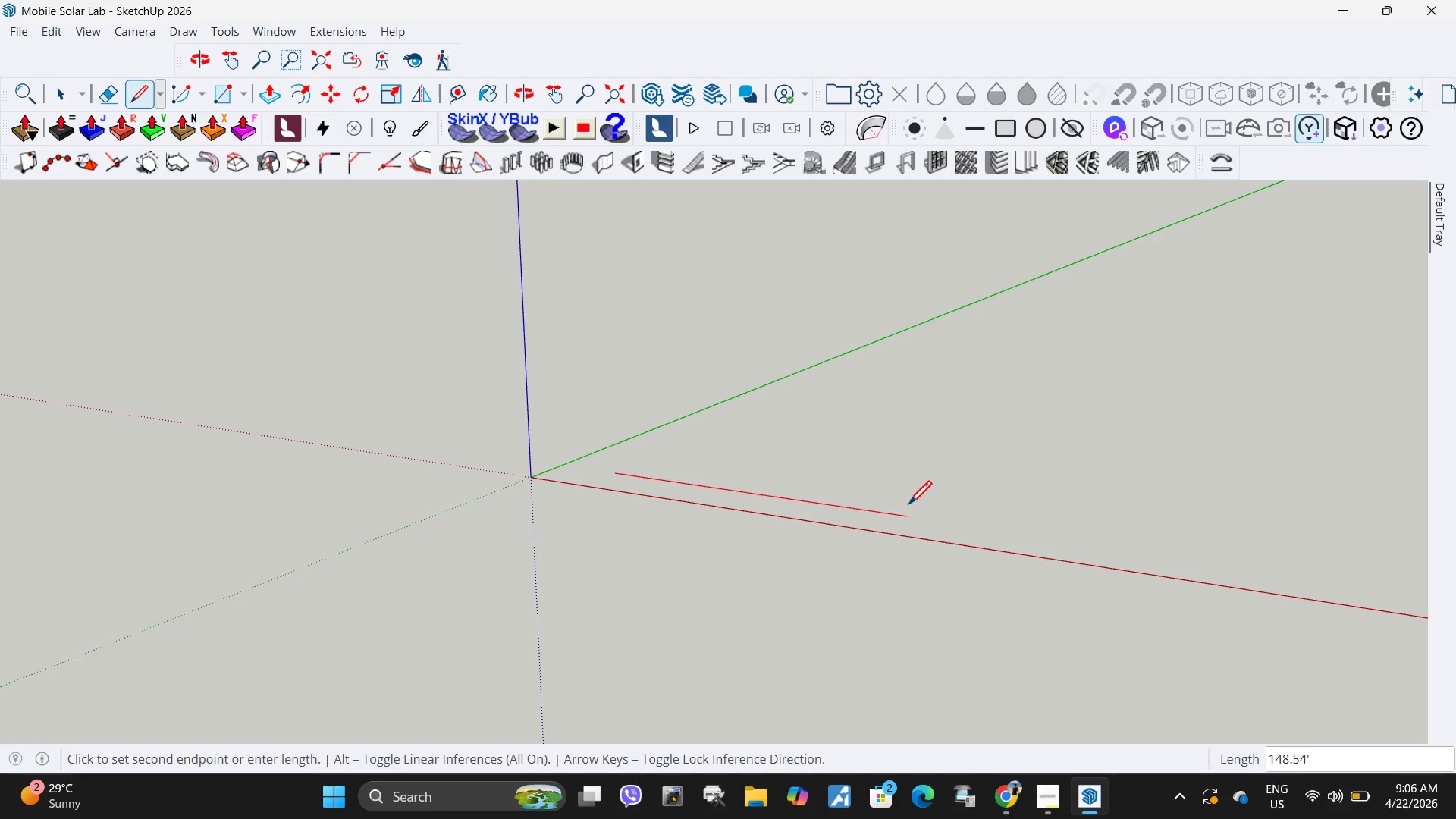 
hold_key(key=Numpad2, duration=7.12)
 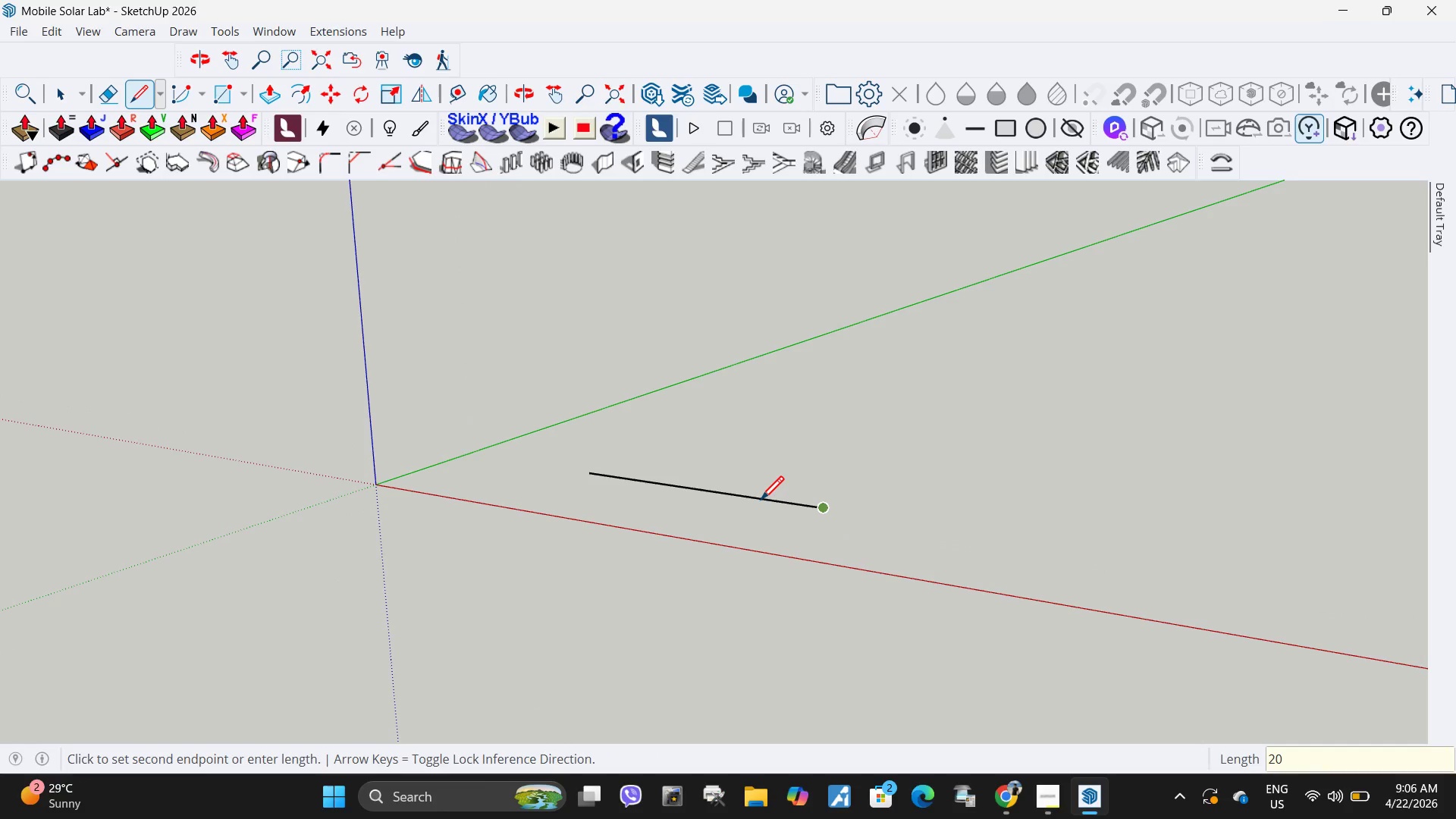 
key(Numpad0)
 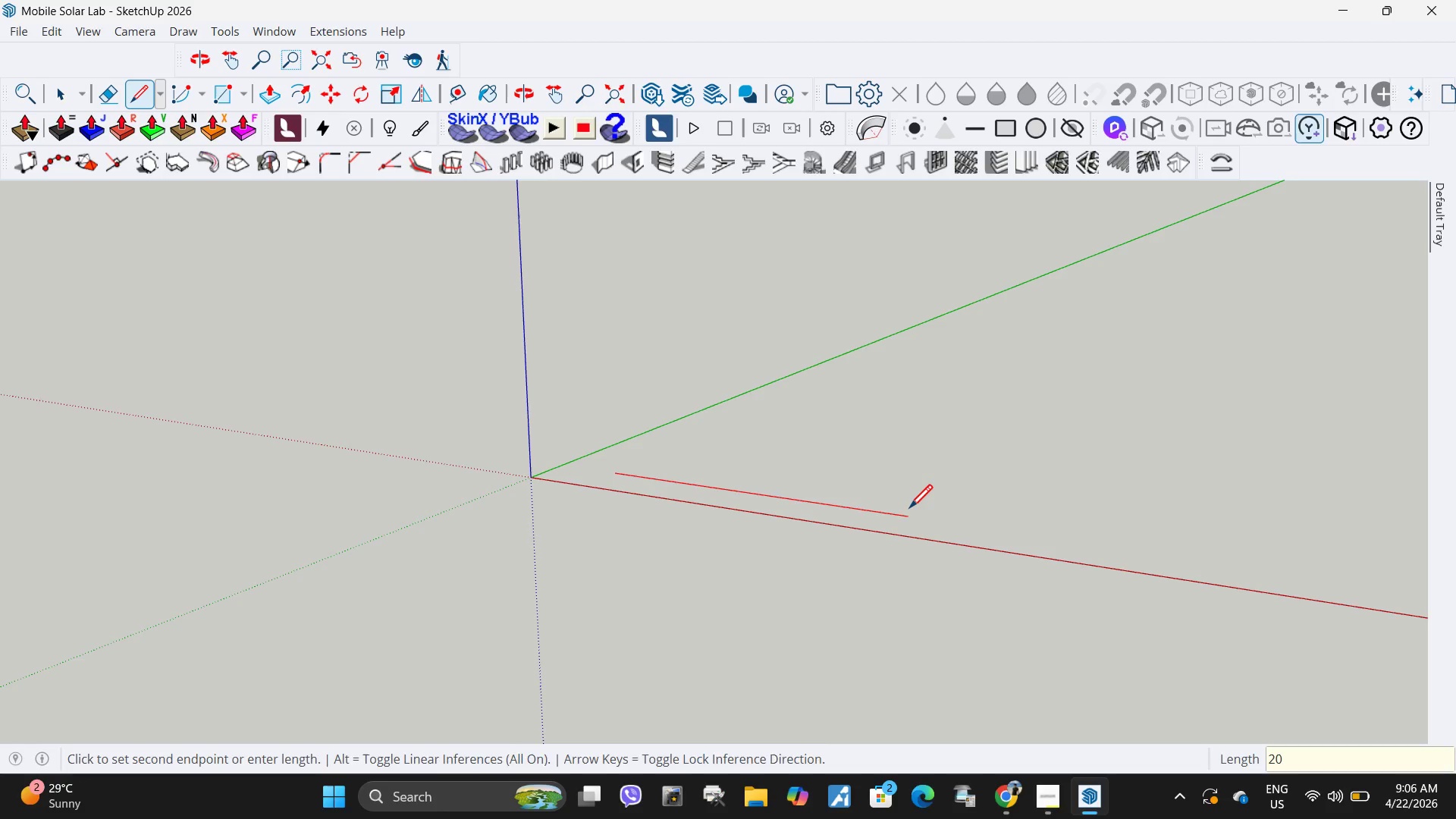 
key(NumpadEnter)
 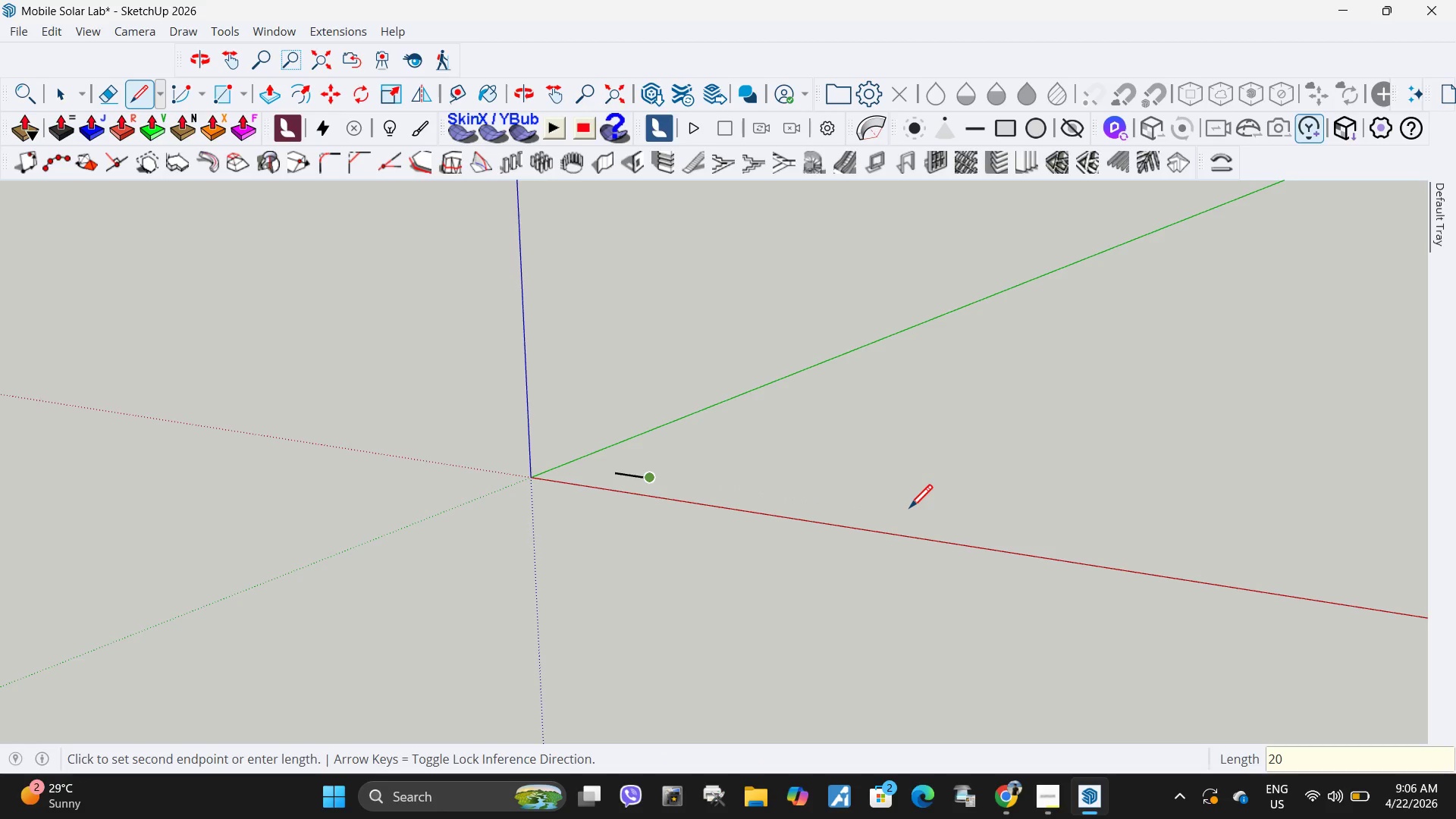 
key(Control+ControlLeft)
 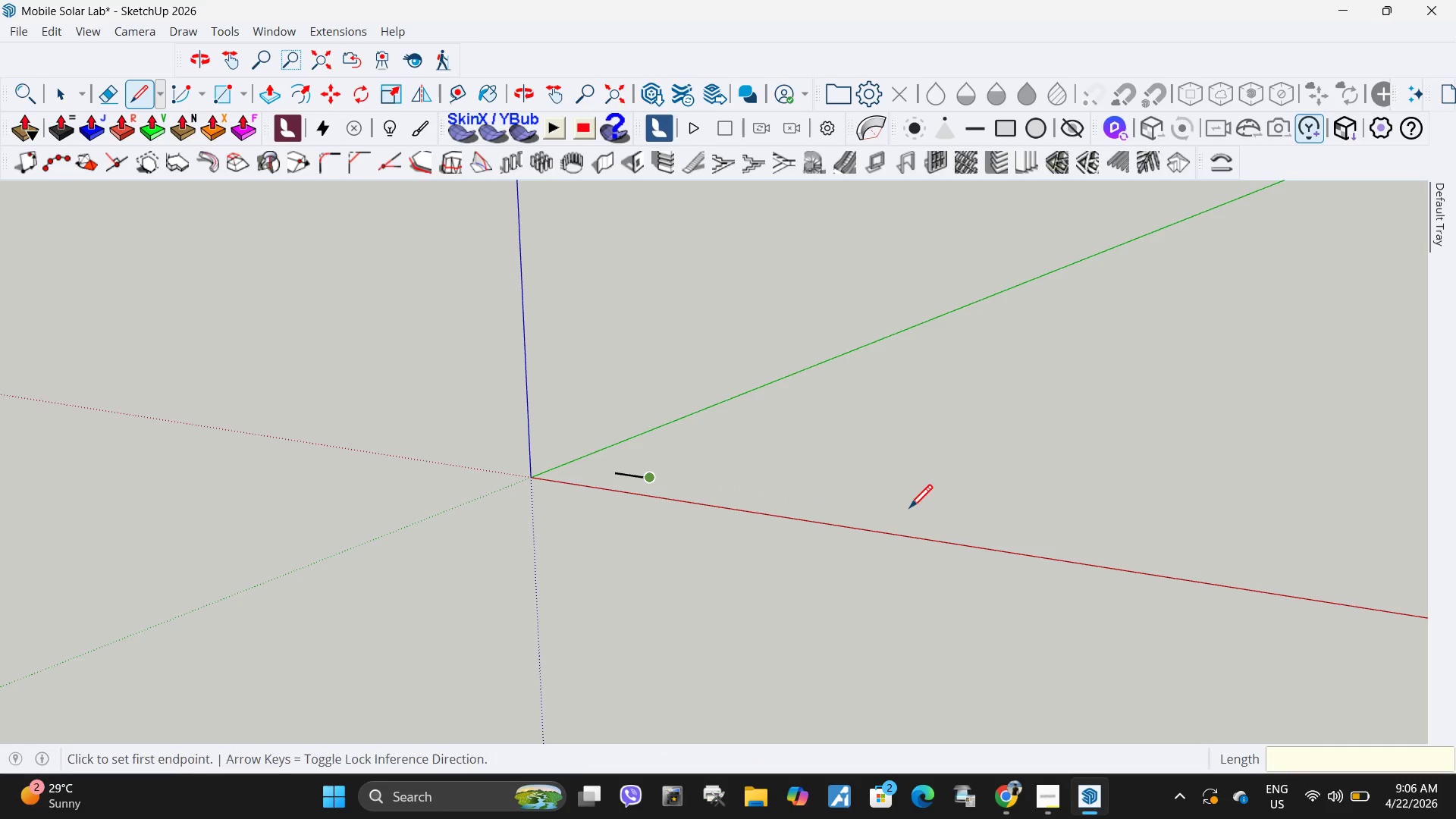 
key(Control+Z)
 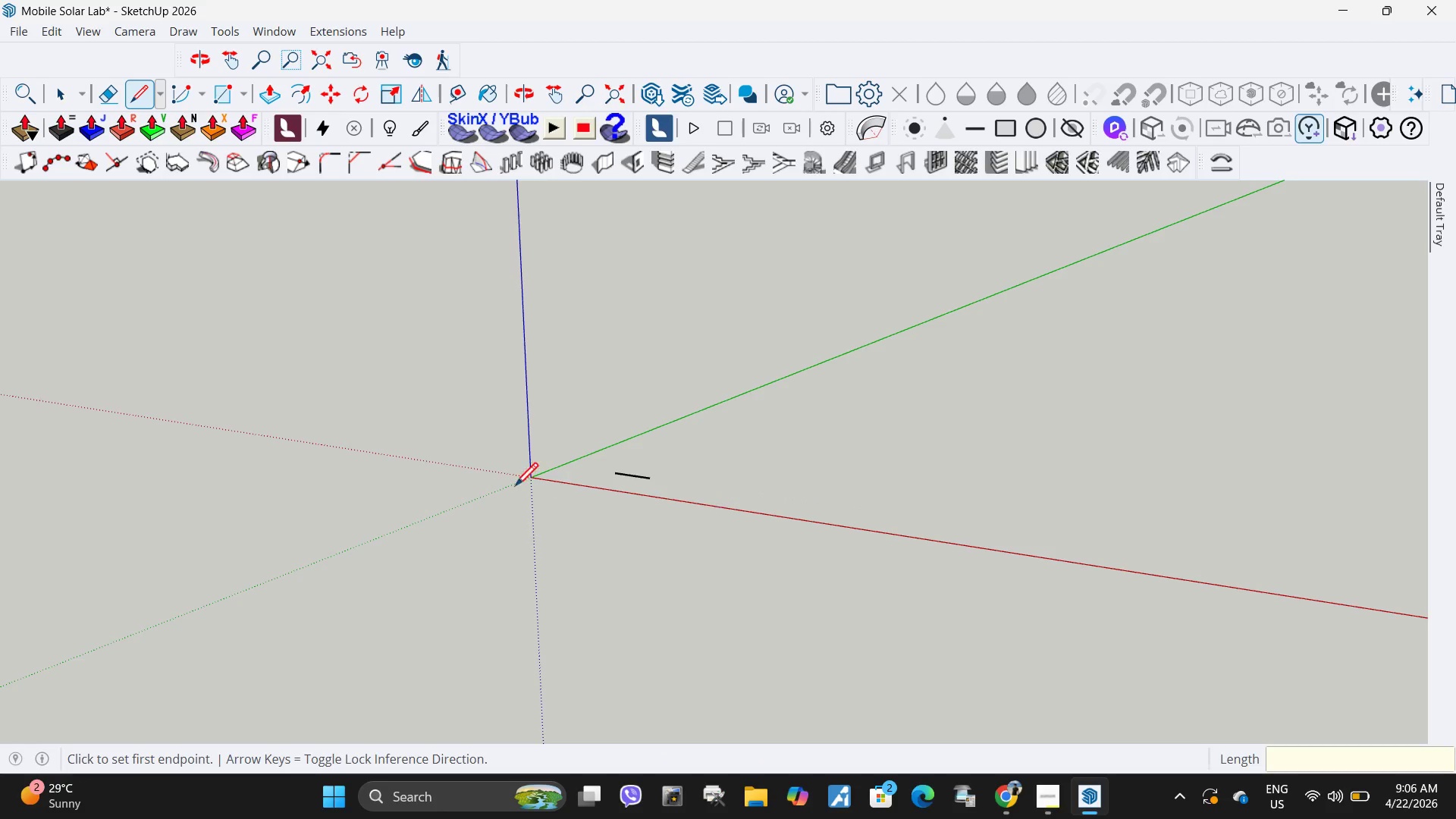 
key(Control+ControlLeft)
 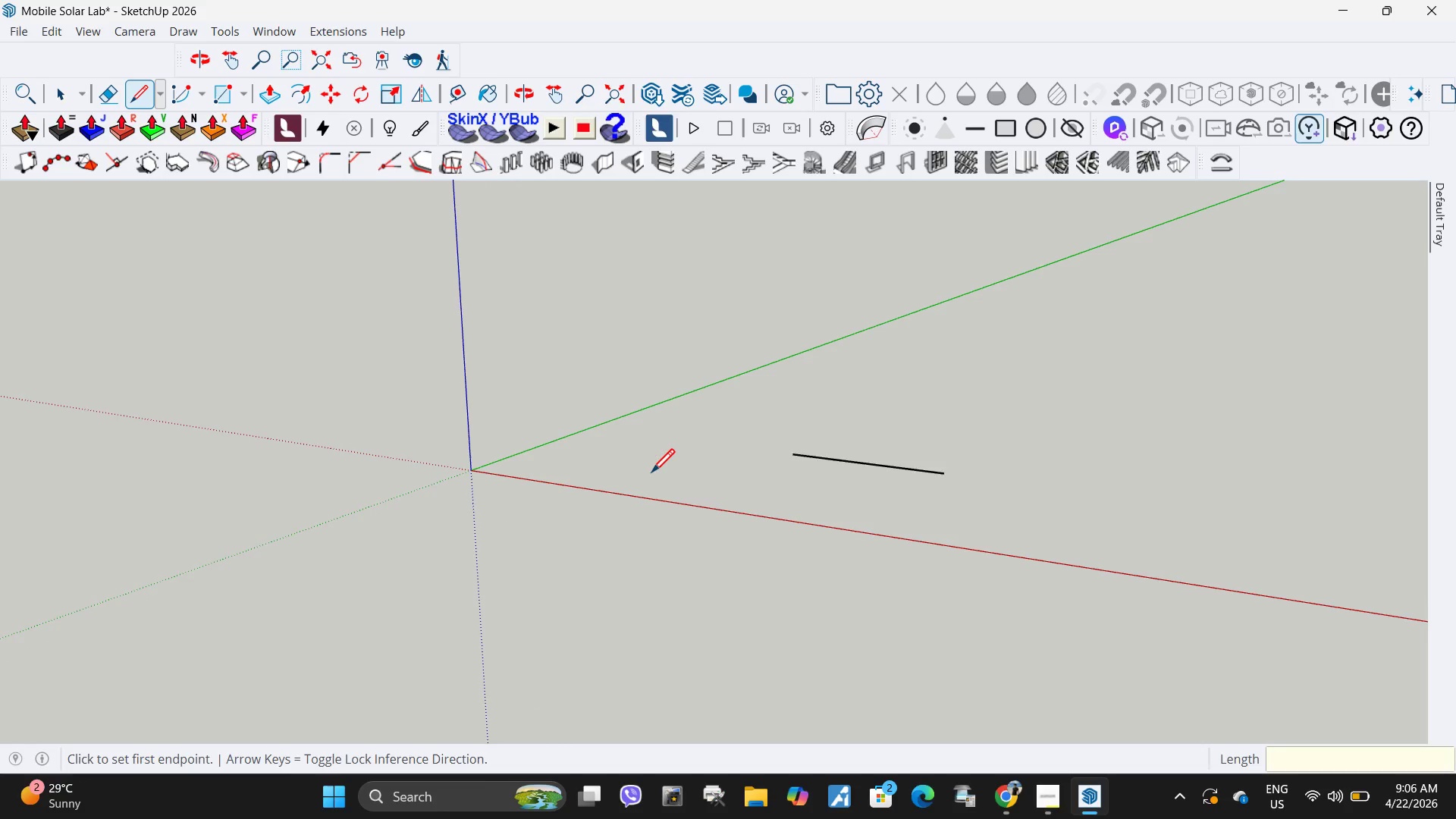 
key(Control+Z)
 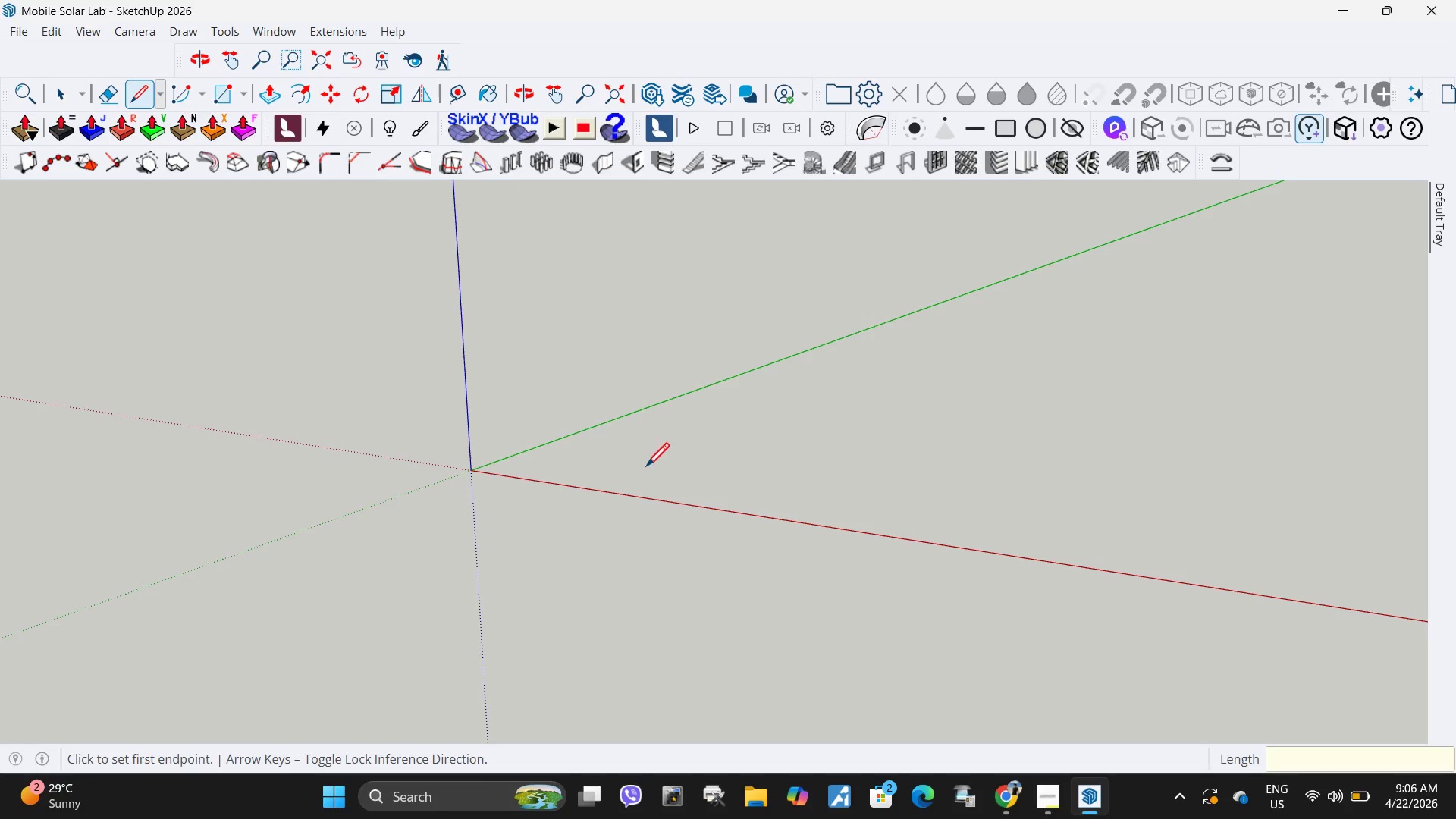 
scroll: coordinate [617, 438], scroll_direction: up, amount: 20.0
 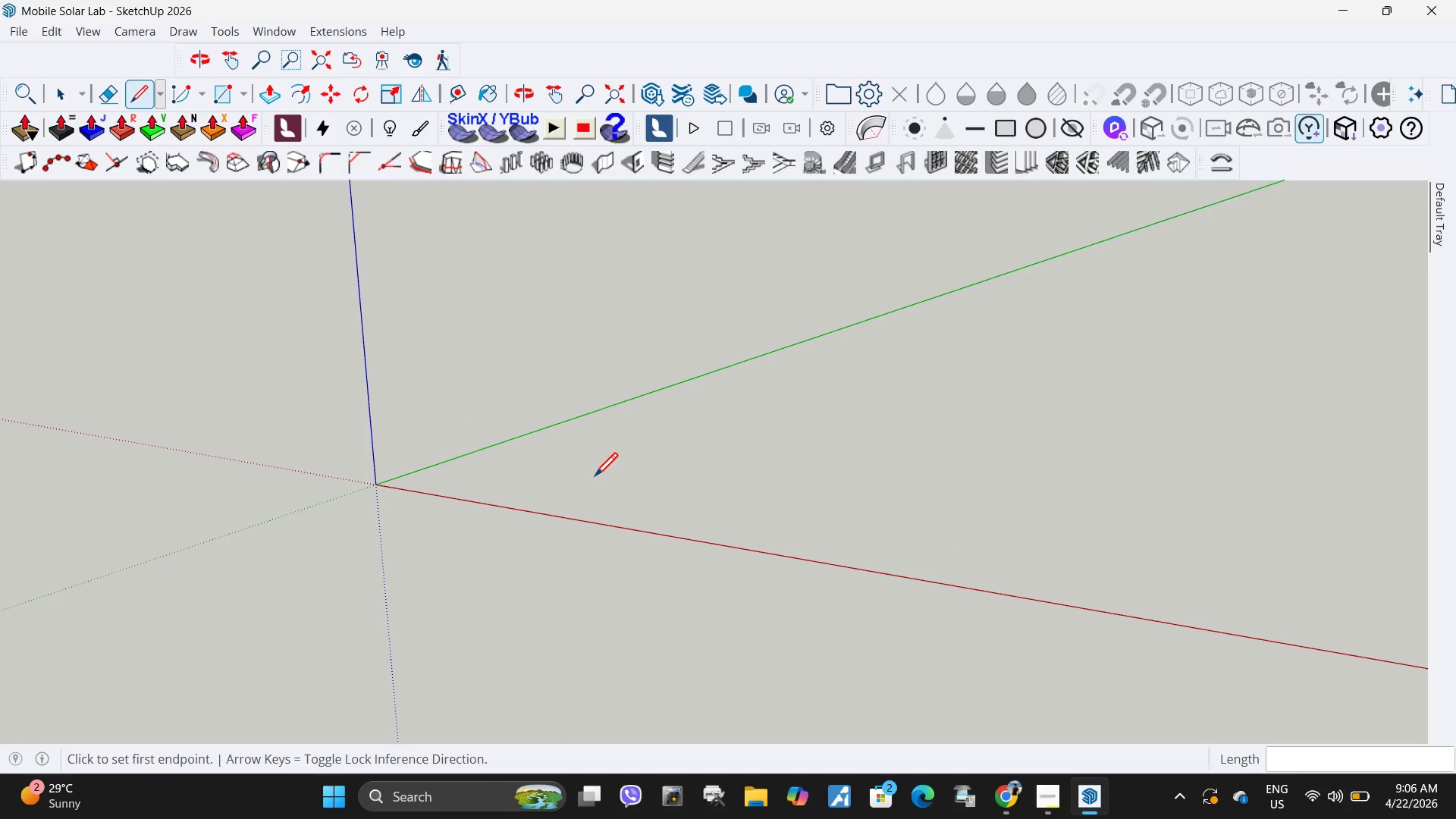 
left_click([589, 473])
 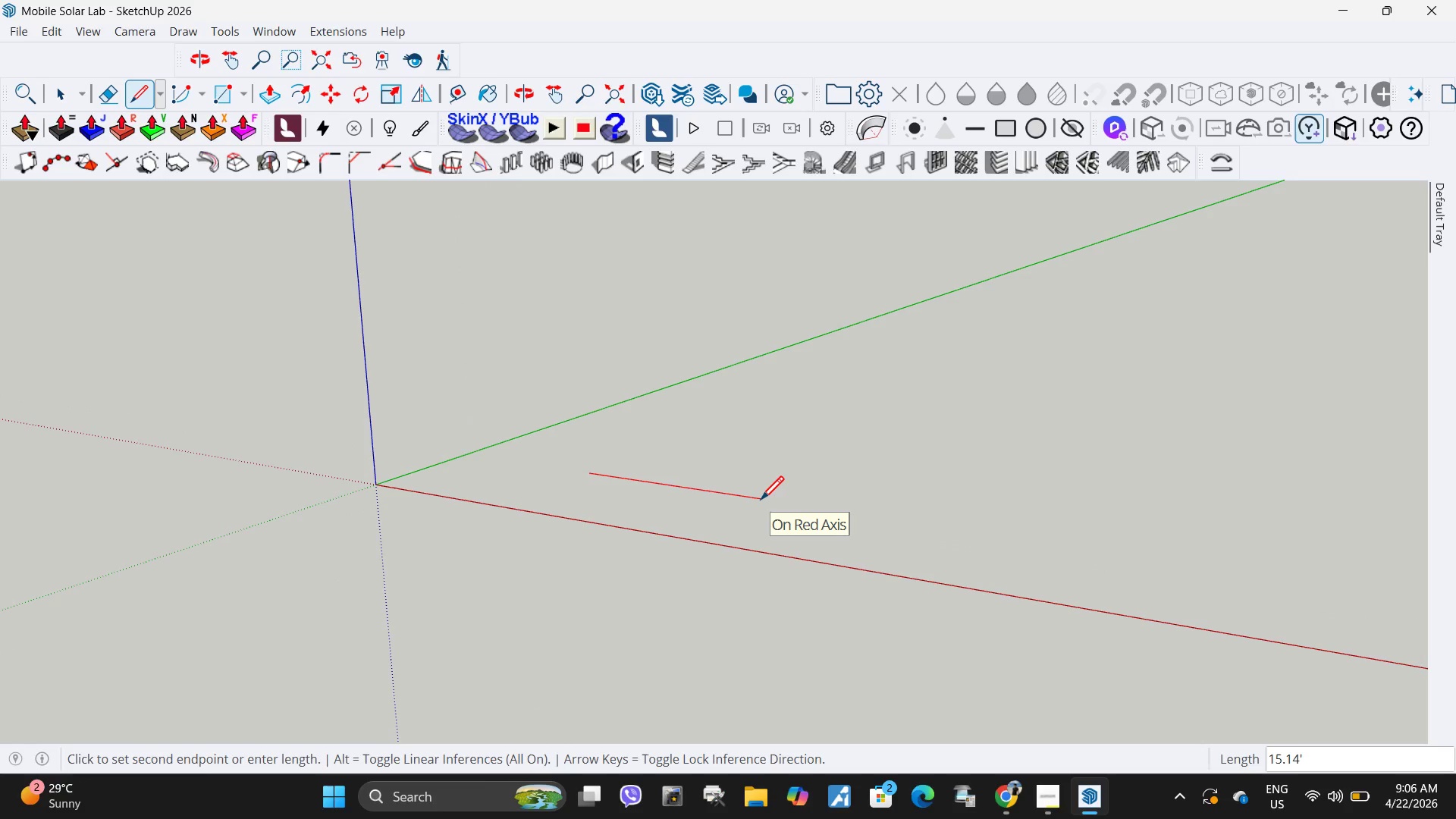 
key(Numpad0)
 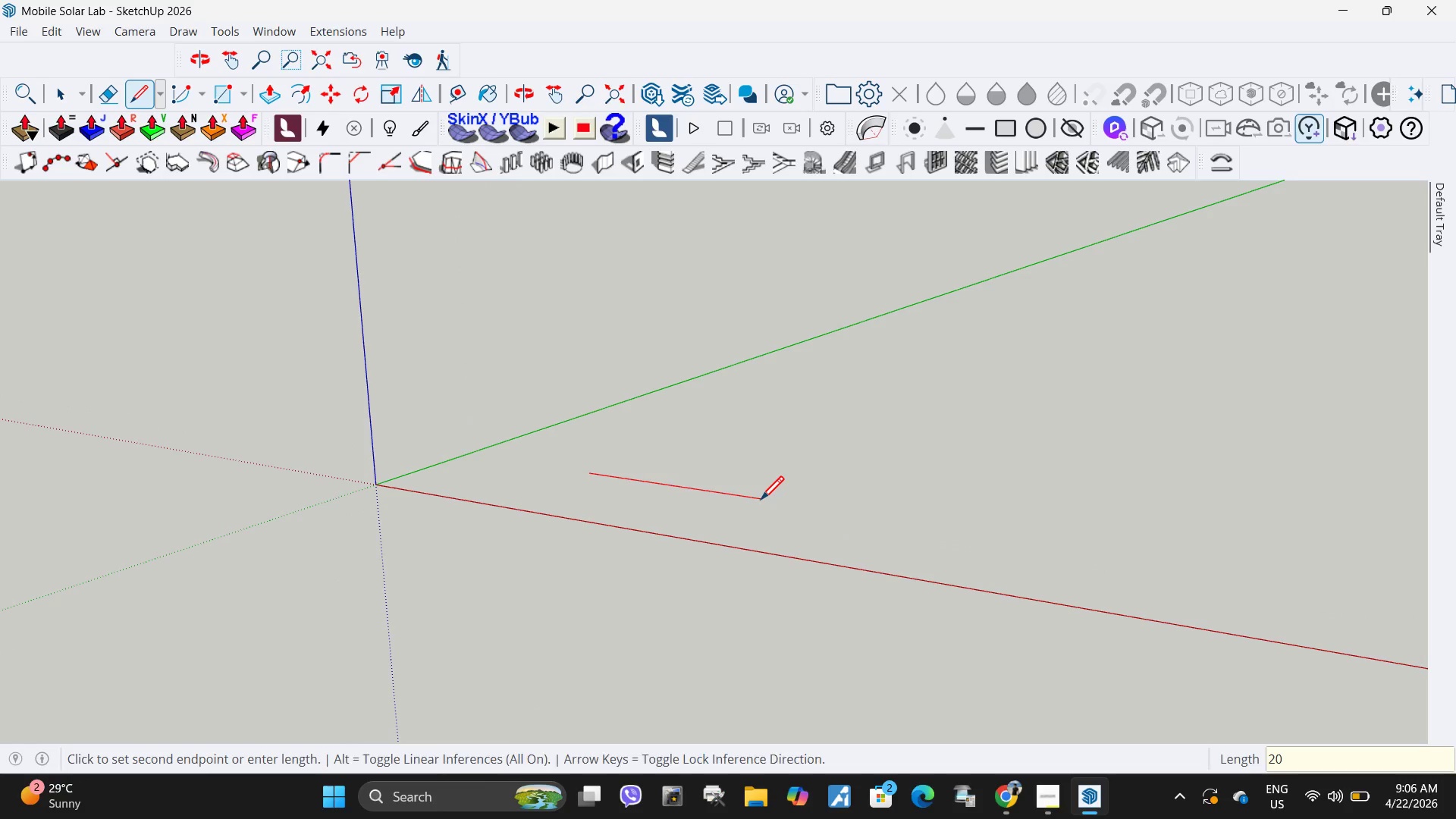 
key(NumpadEnter)
 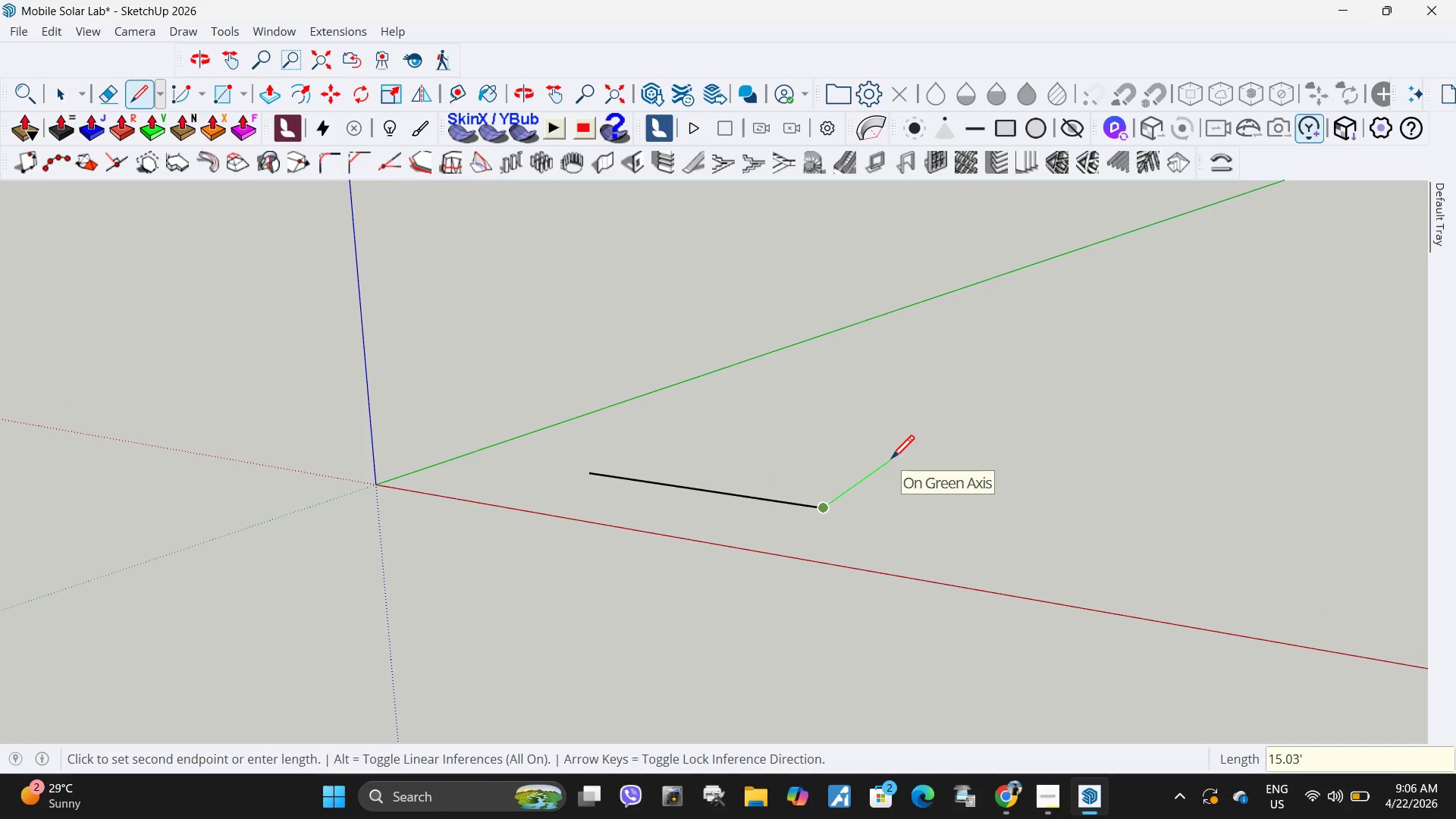 
key(Numpad8)
 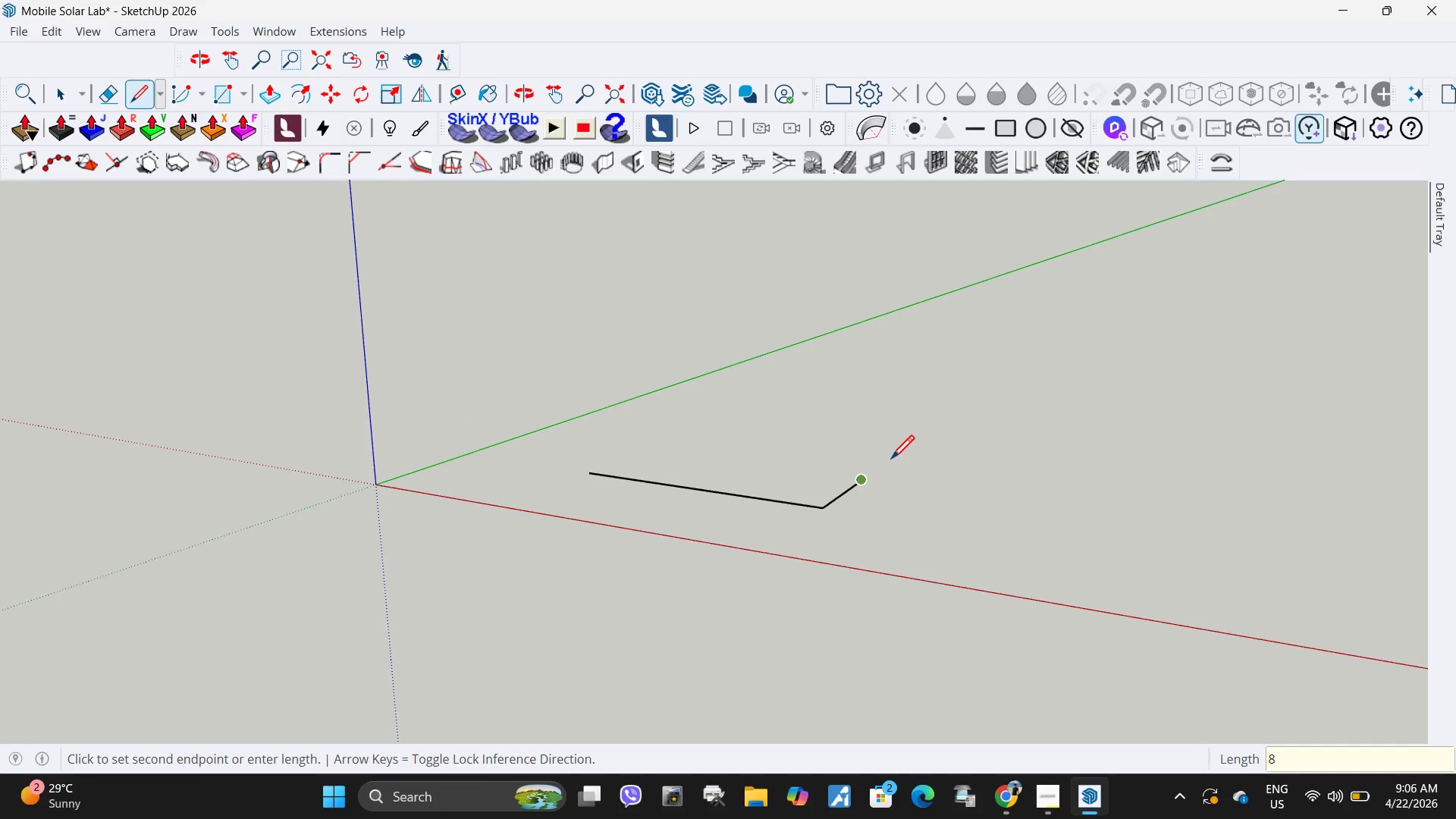 
key(NumpadEnter)
 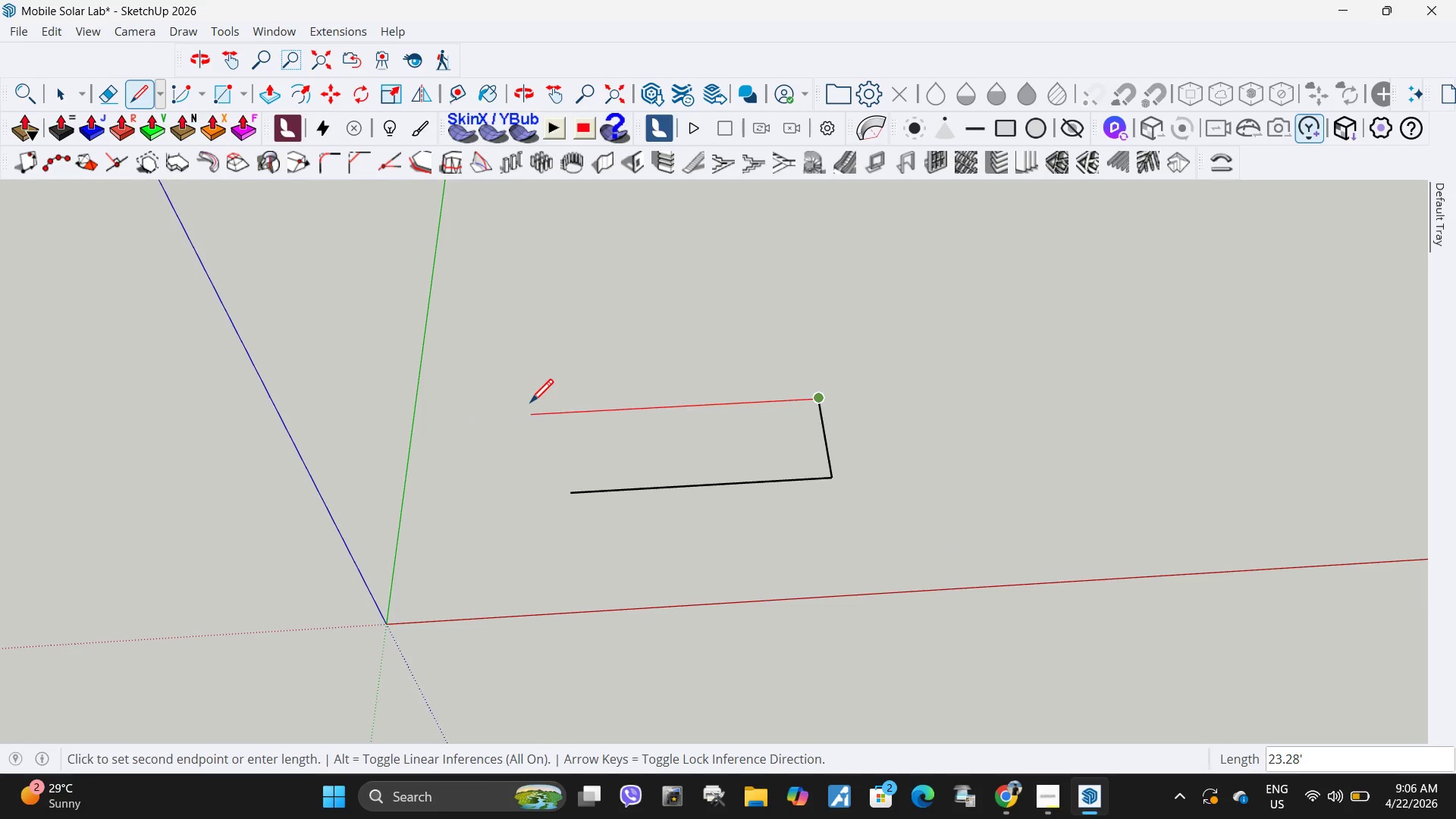 
key(Numpad2)
 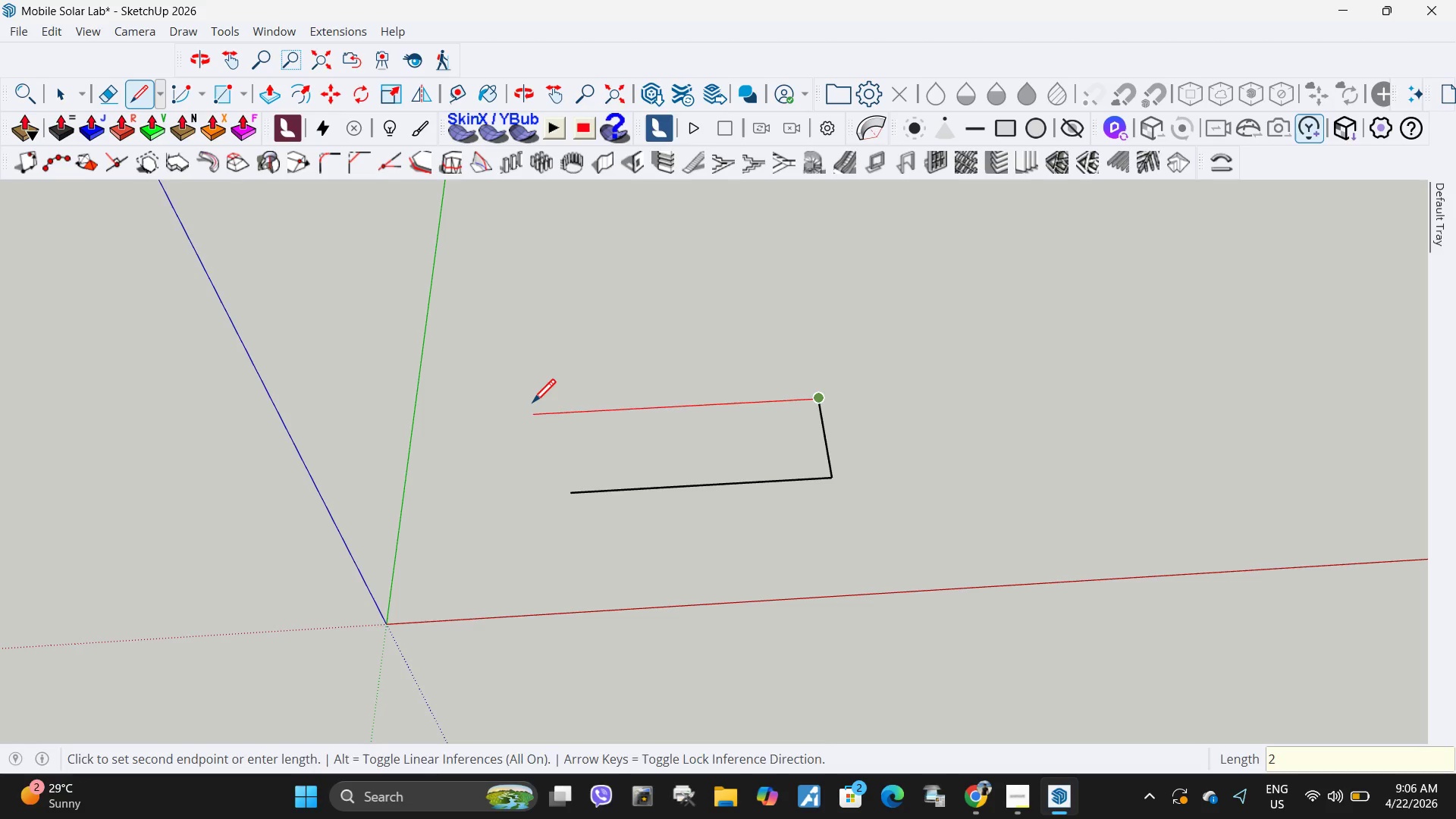 
key(Numpad0)
 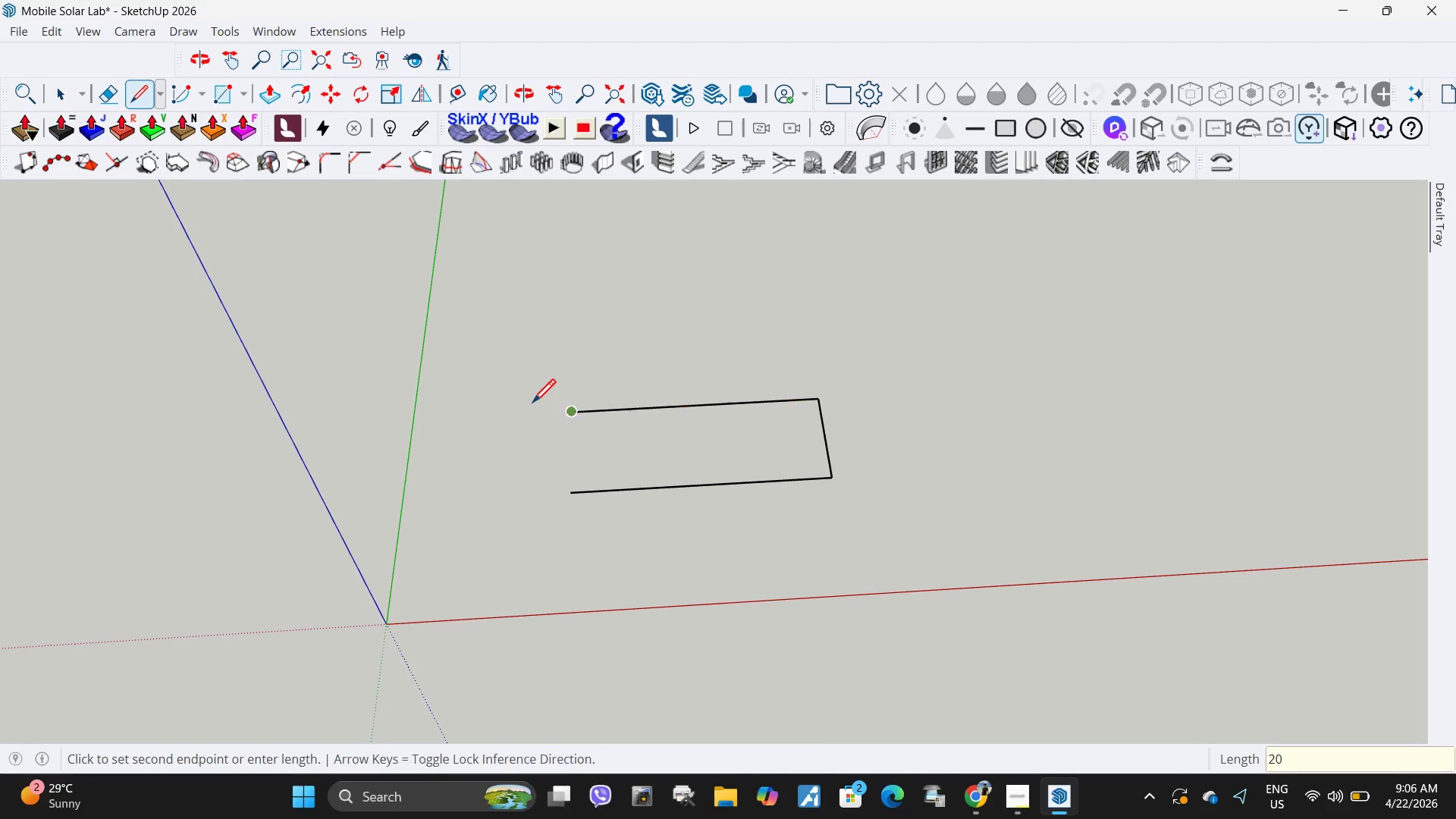 
key(NumpadEnter)
 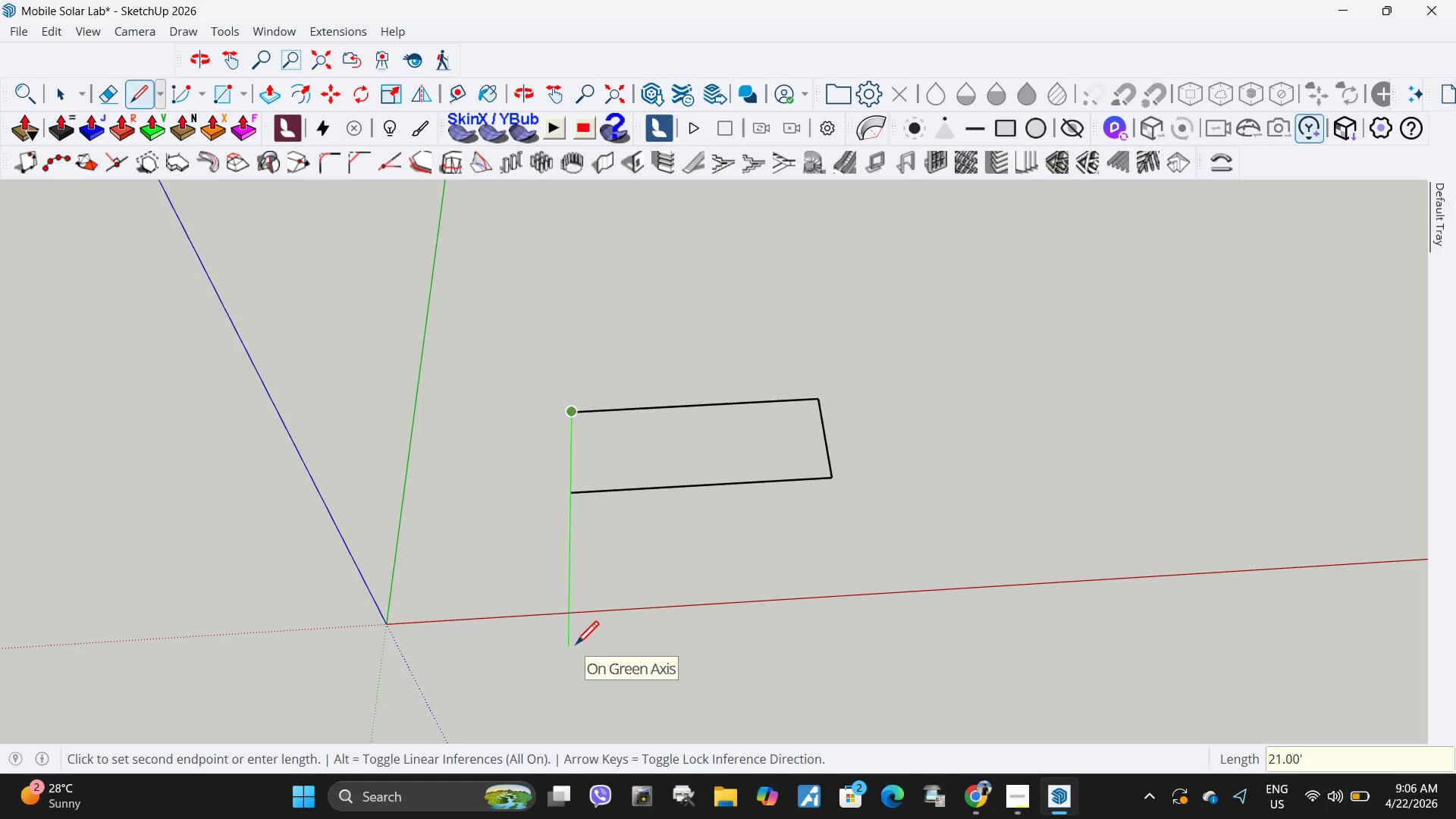 
key(Numpad8)
 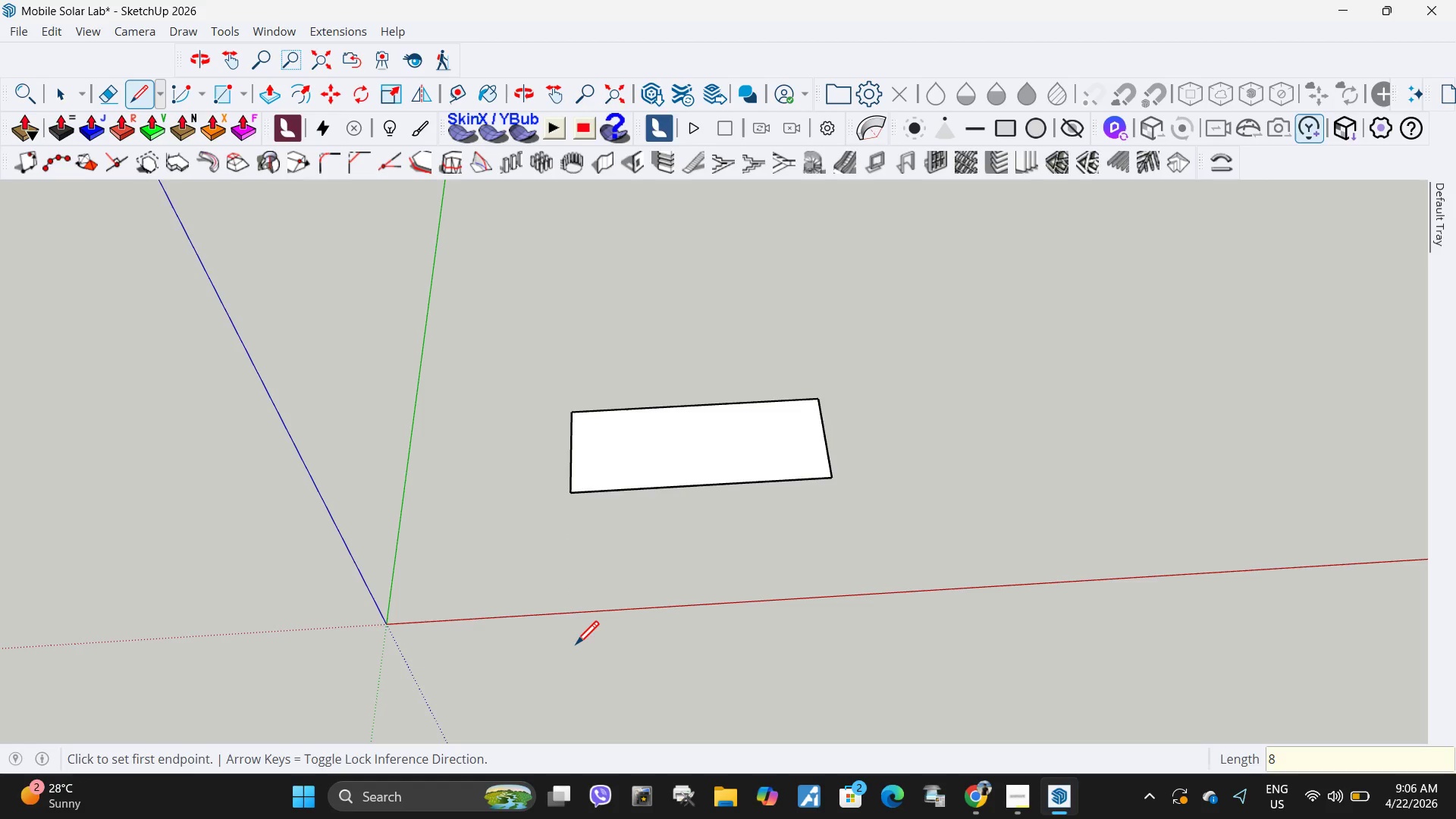 
key(NumpadEnter)
 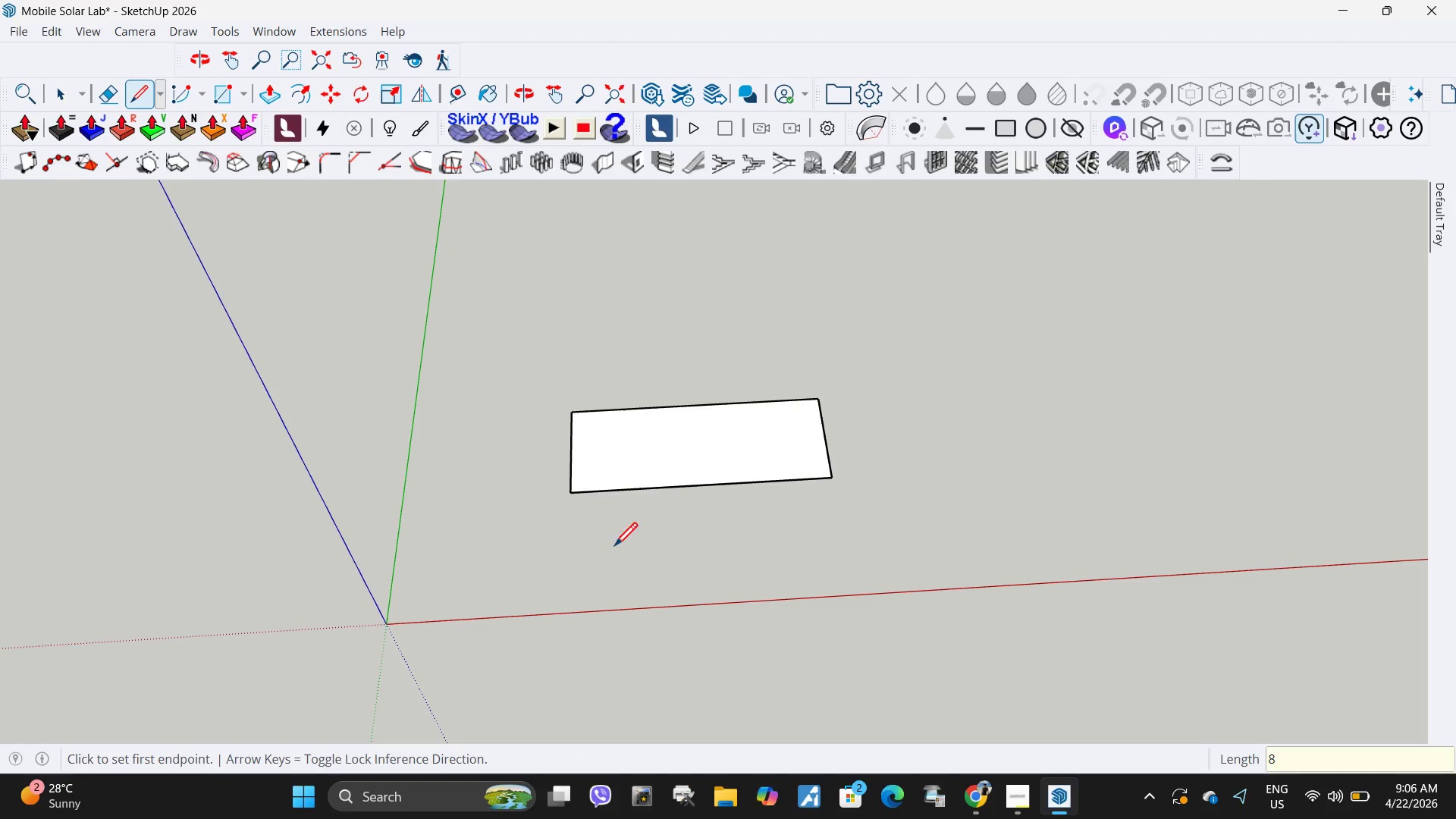 
key(Space)
 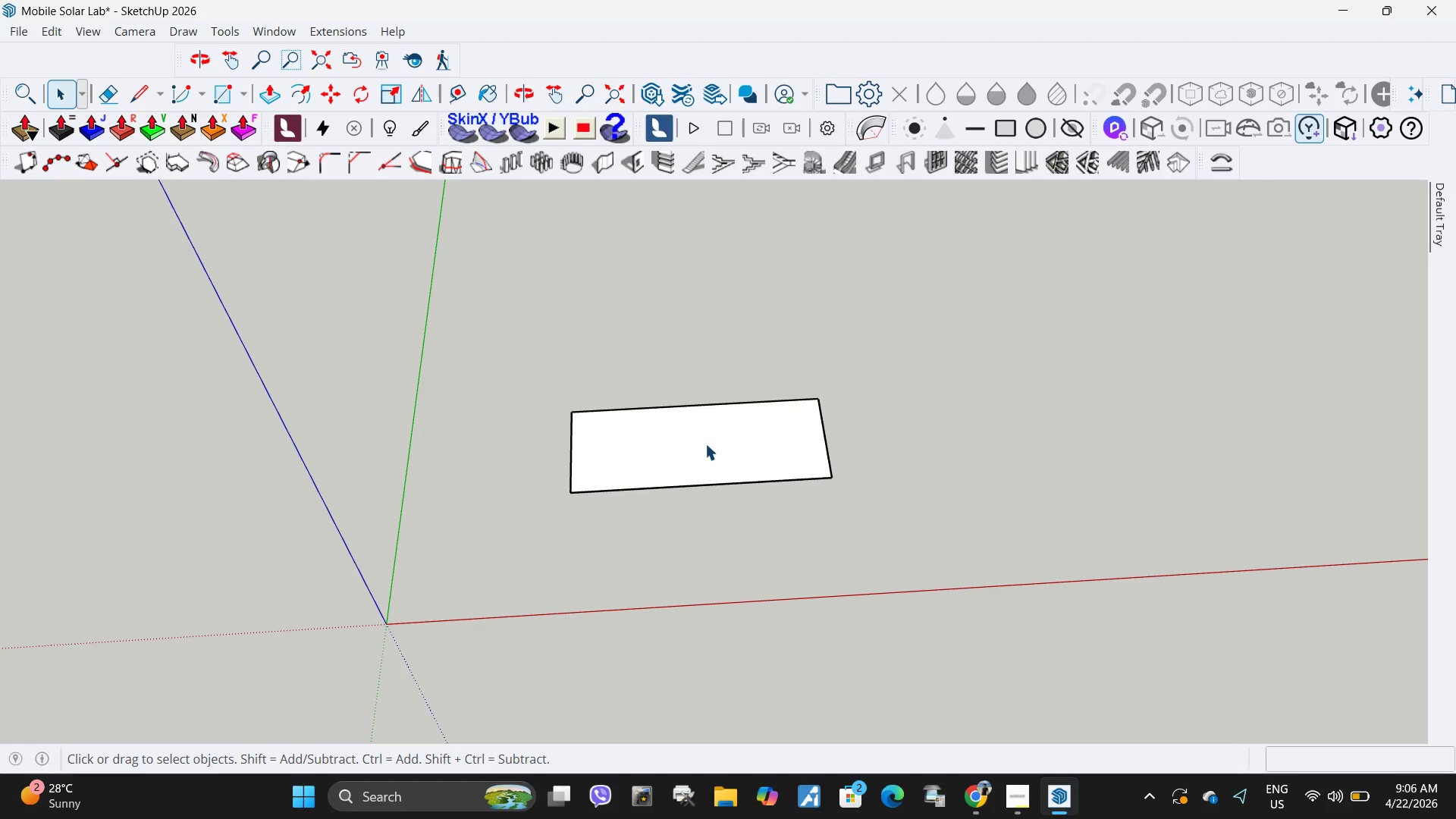 
left_click([705, 444])
 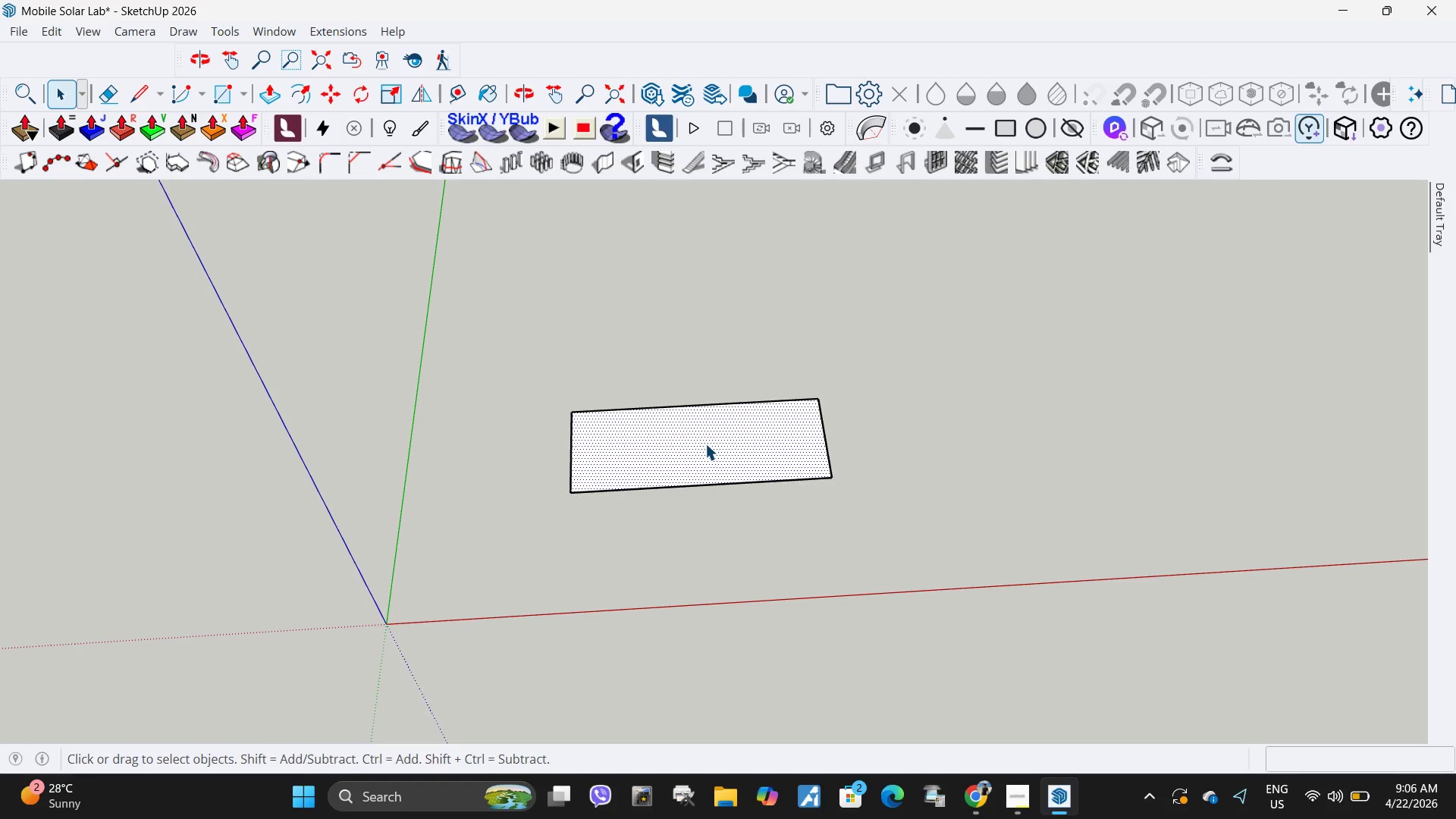 
key(P)
 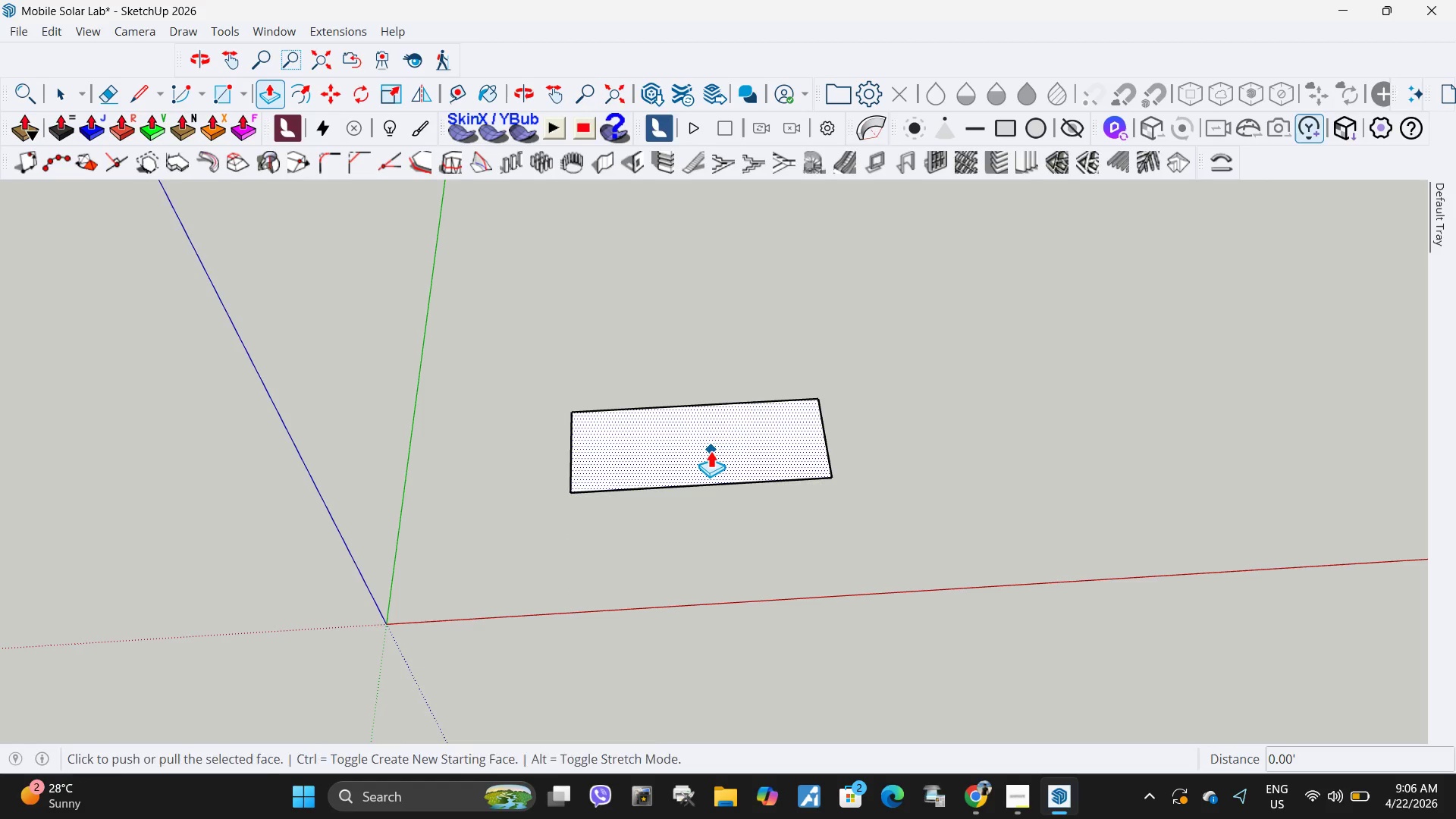 
left_click([711, 450])
 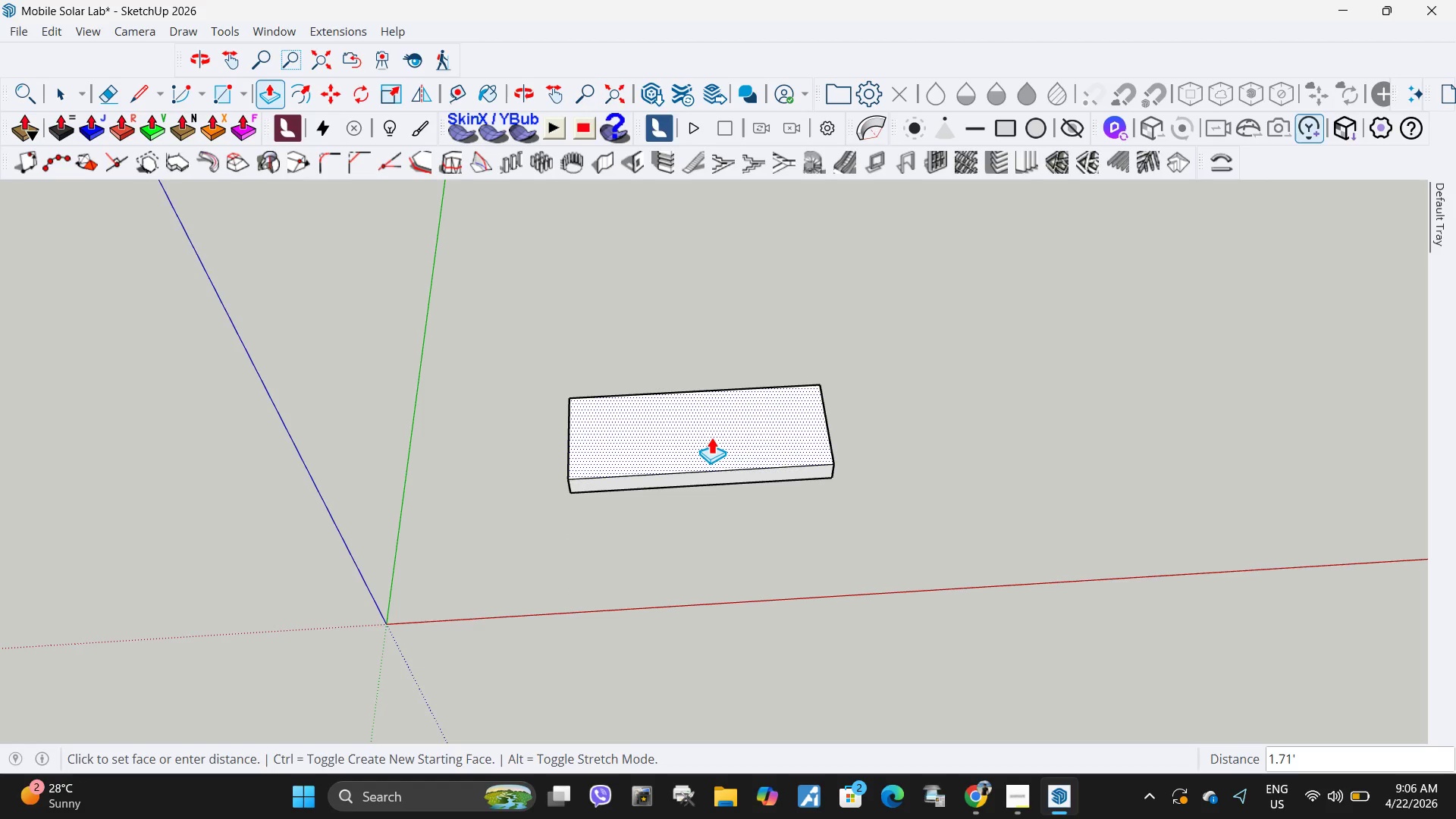 
key(NumpadDecimal)
 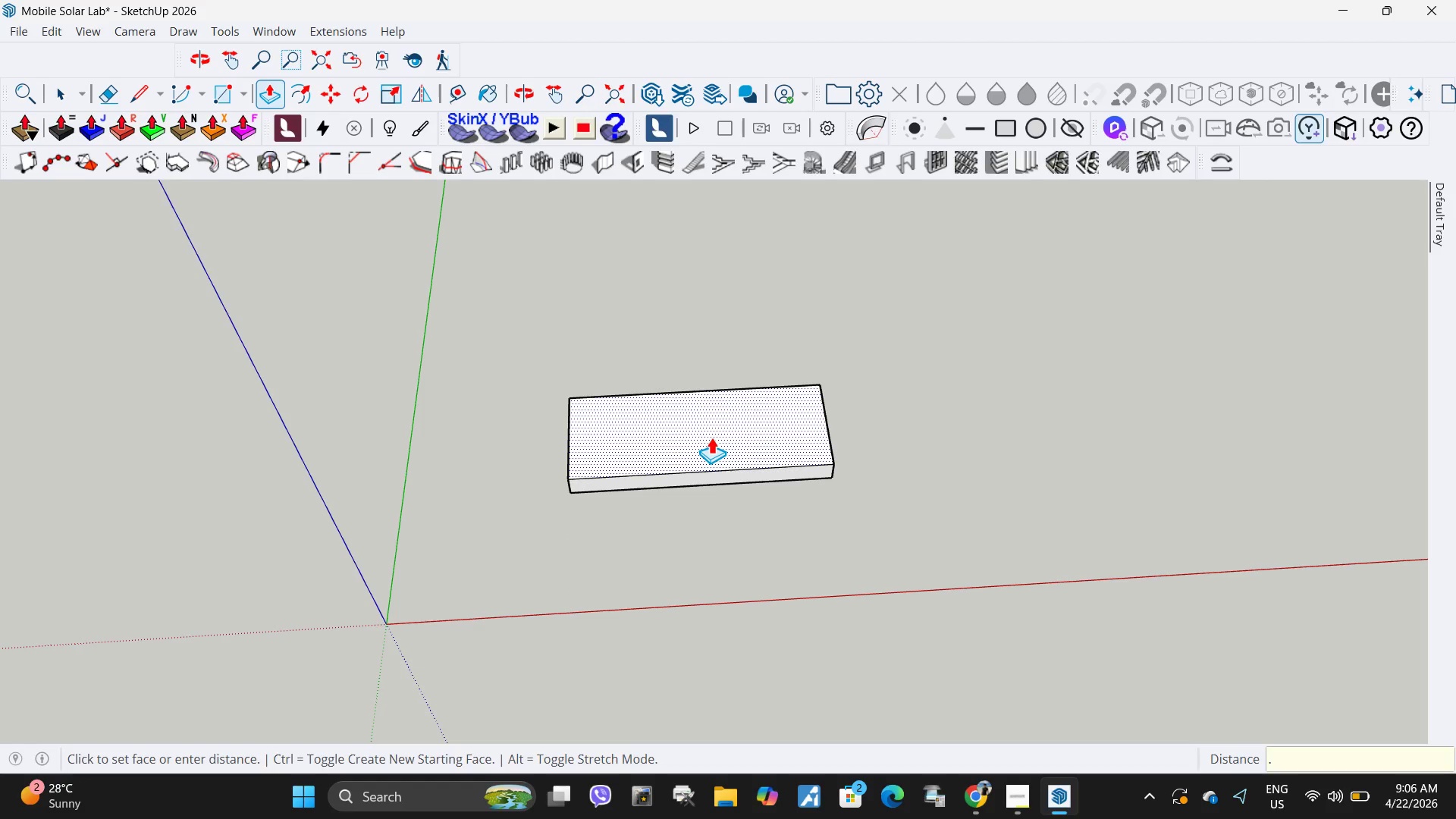 
key(Numpad4)
 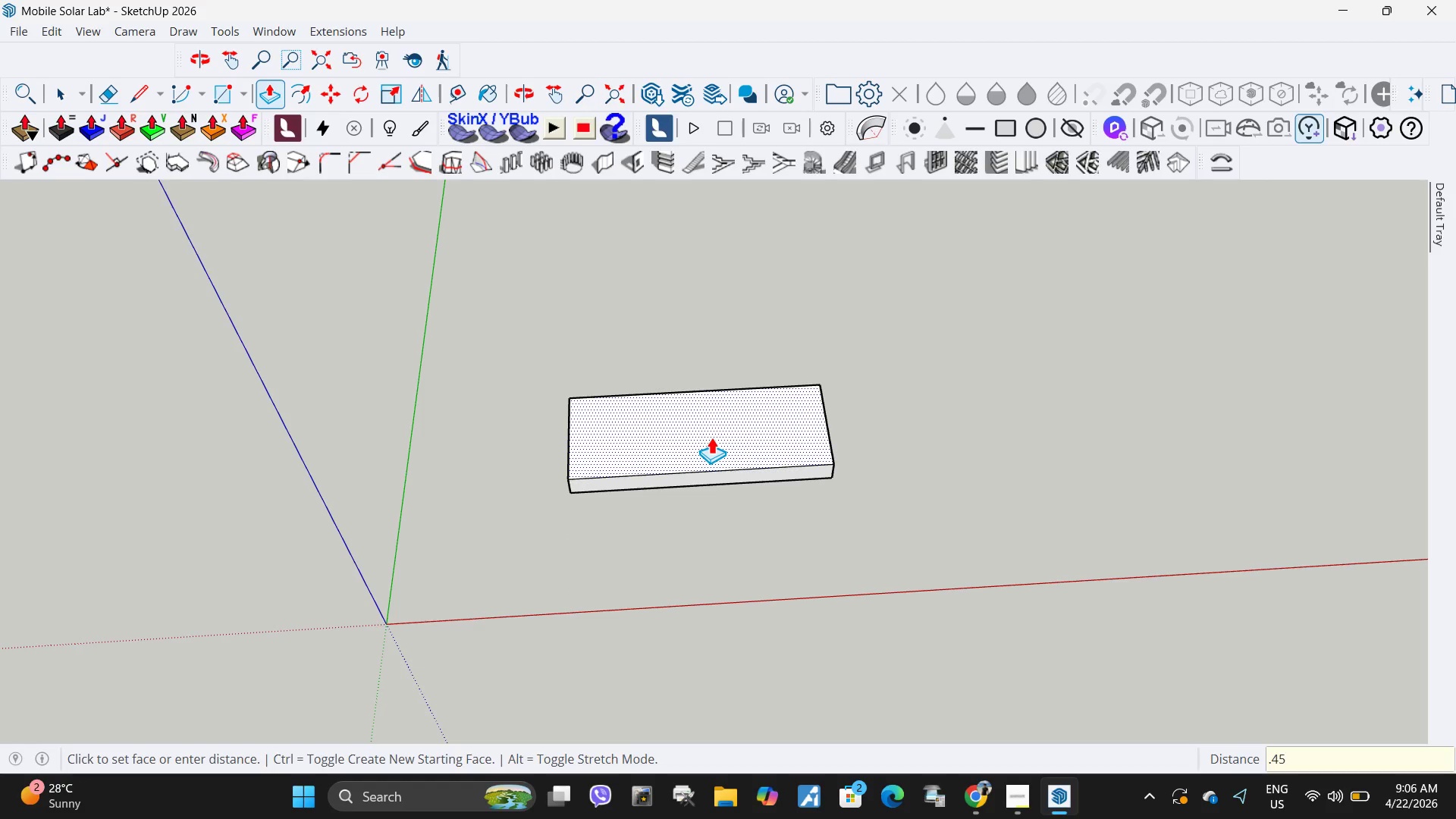 
key(Numpad5)
 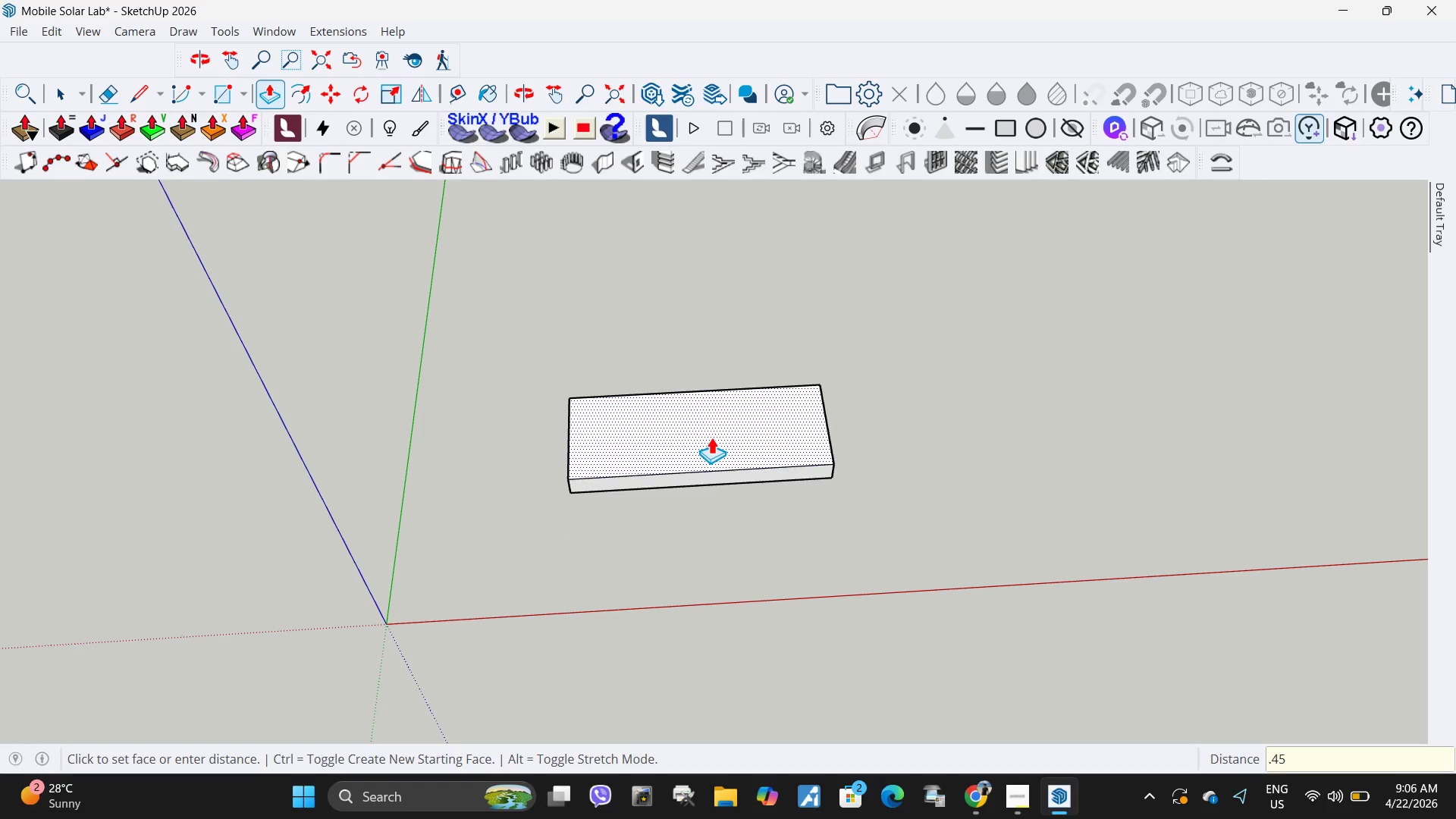 
key(NumpadEnter)
 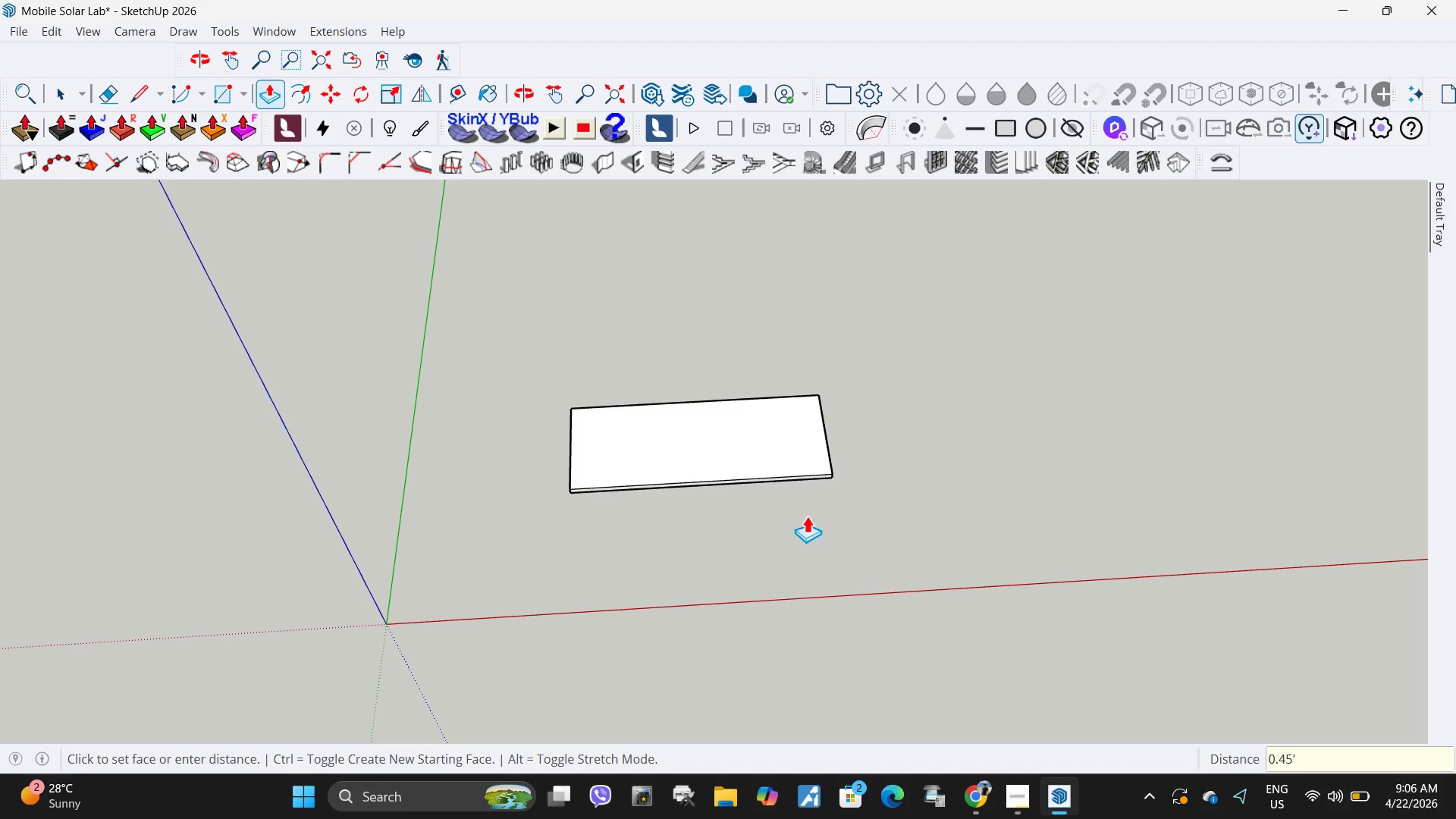 
scroll: coordinate [830, 470], scroll_direction: up, amount: 5.0
 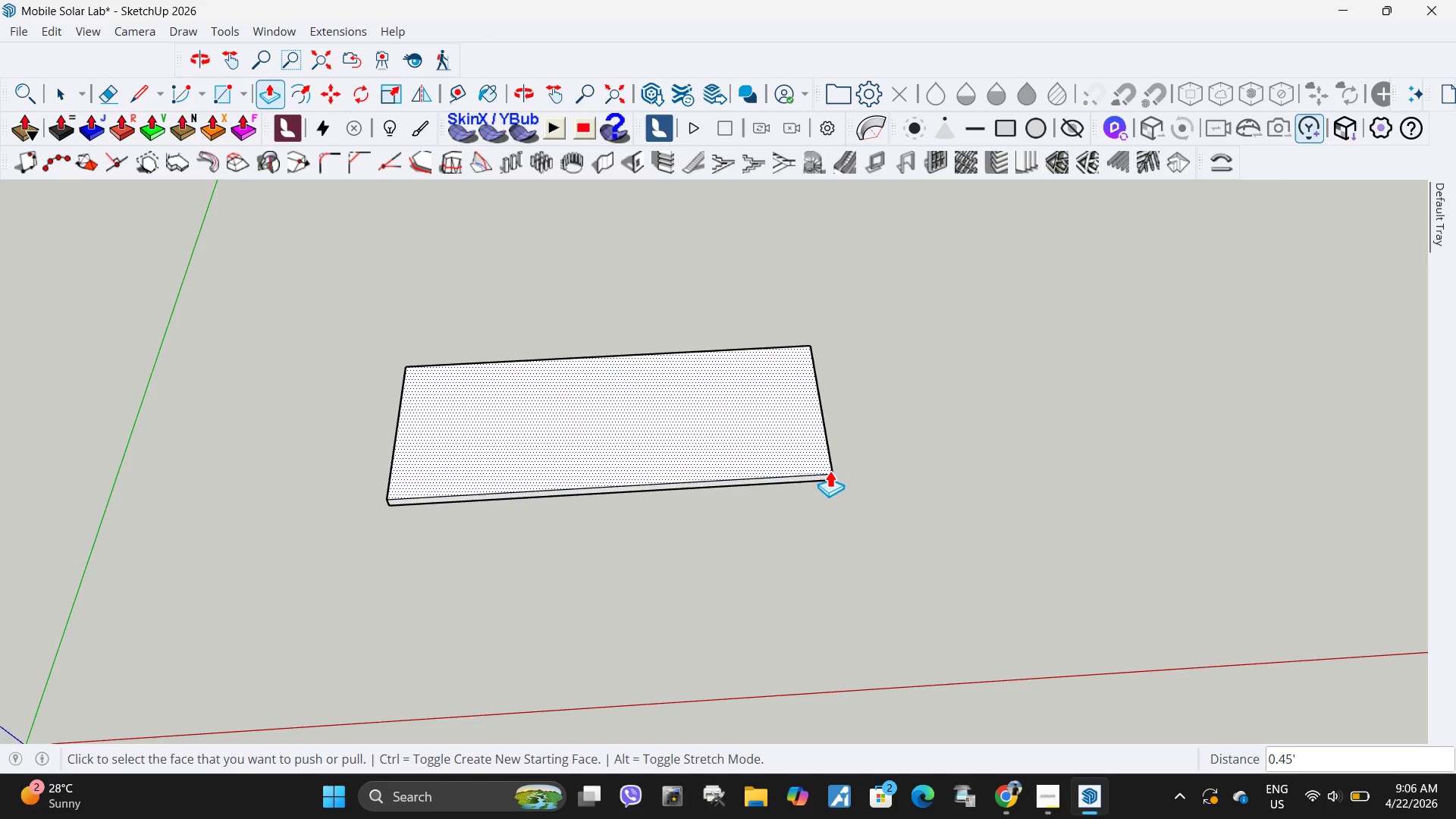 
wait(19.87)
 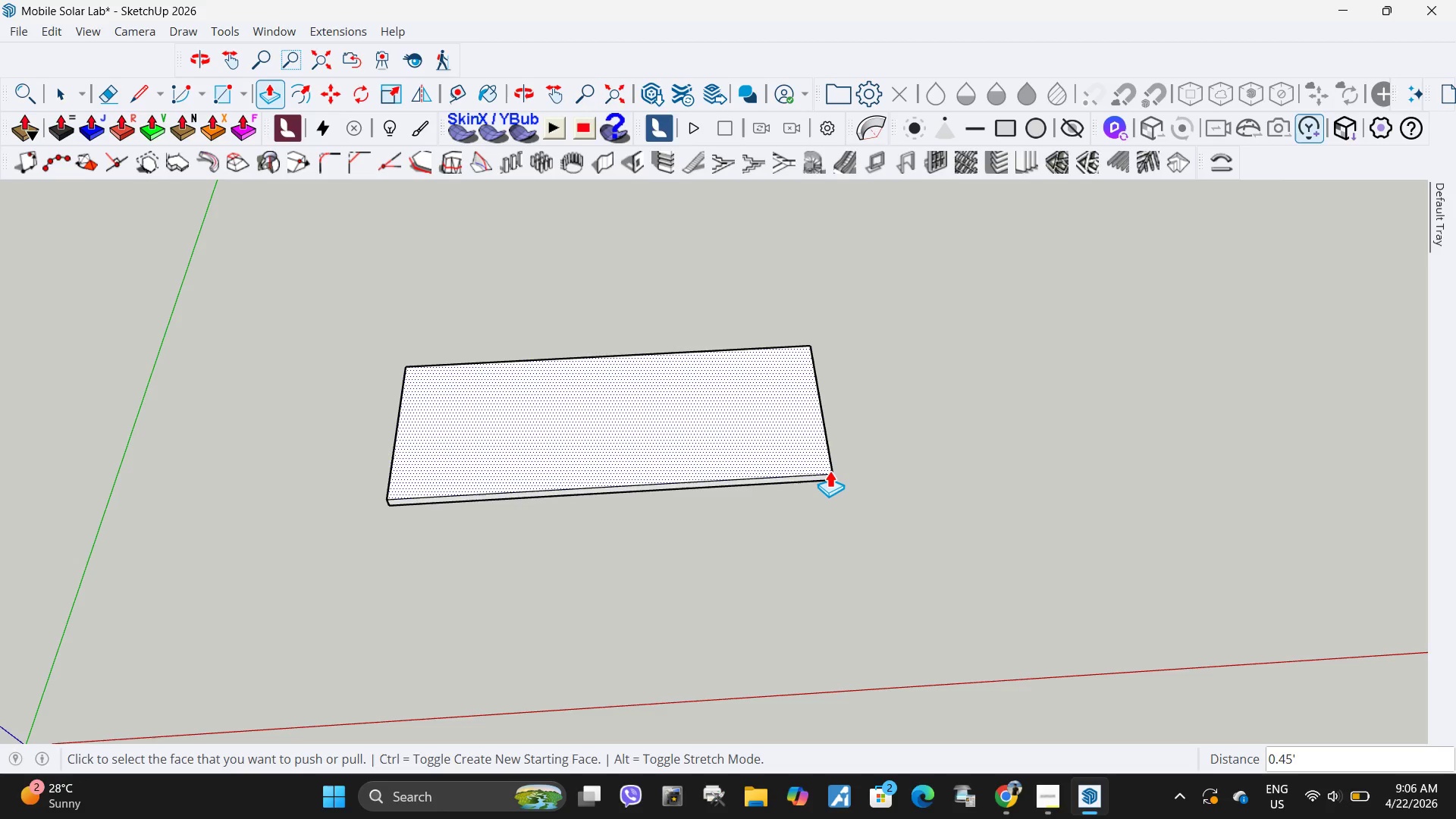 
left_click([1330, 802])
 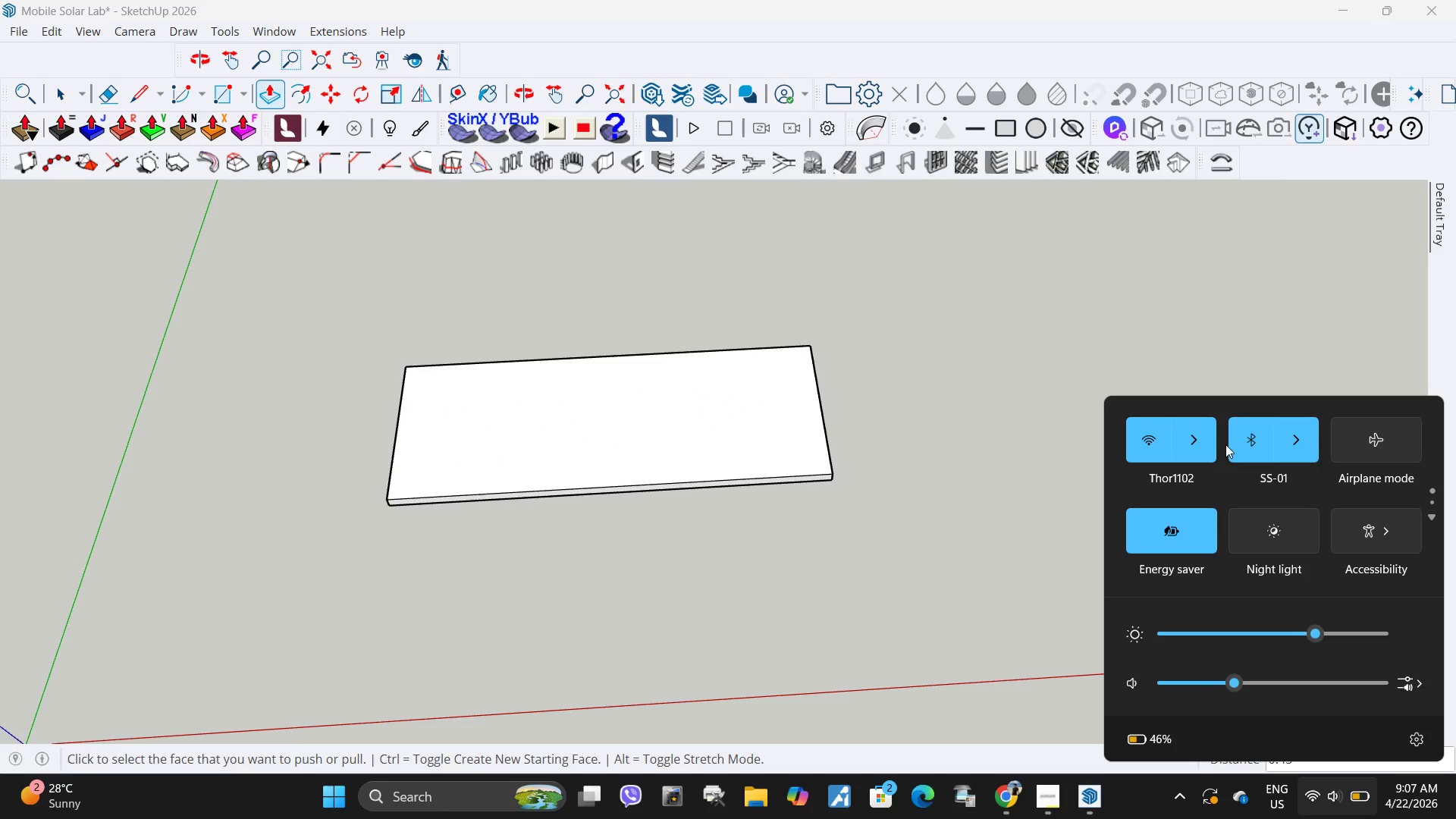 
left_click([1305, 438])
 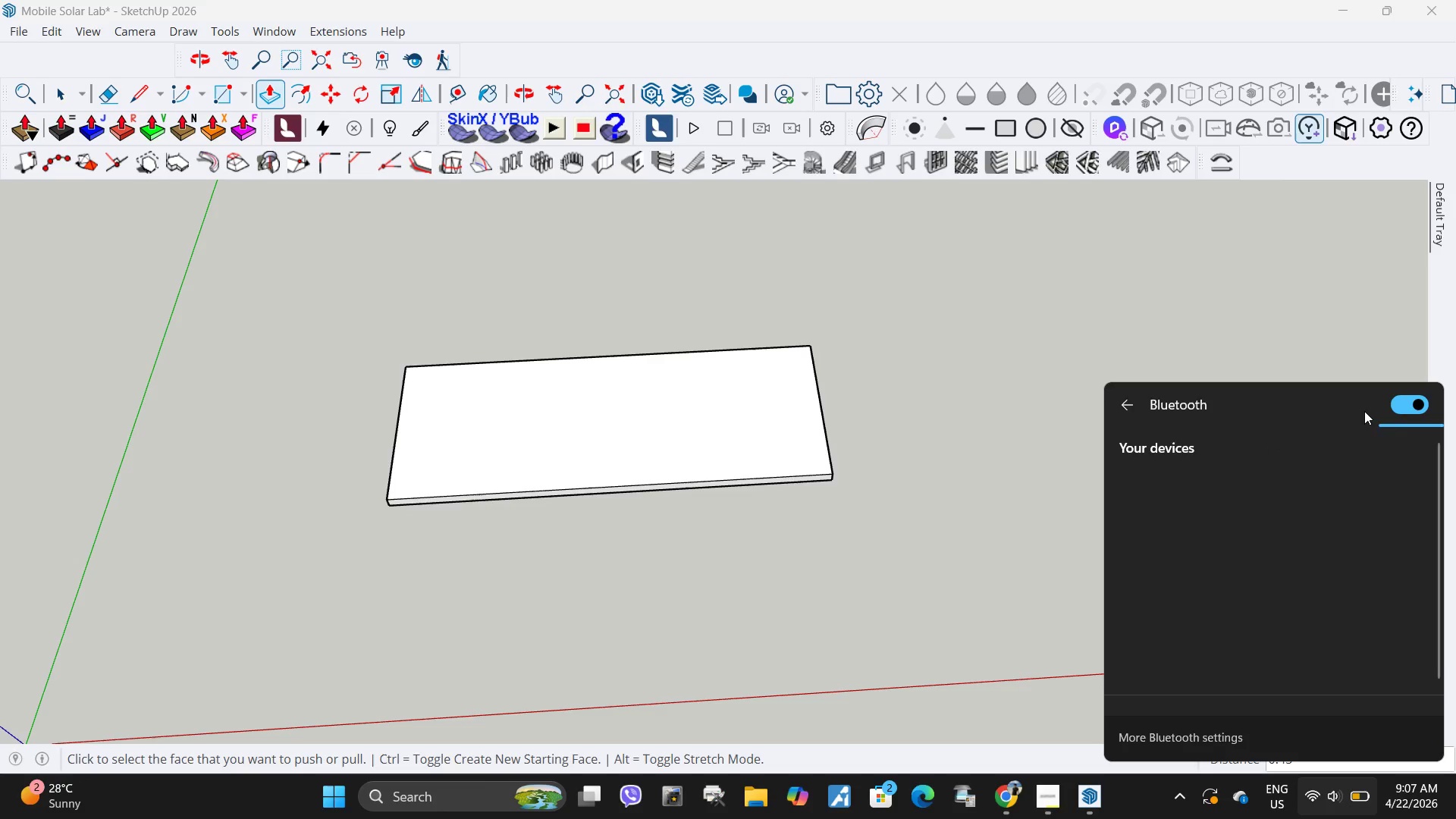 
left_click([1398, 404])
 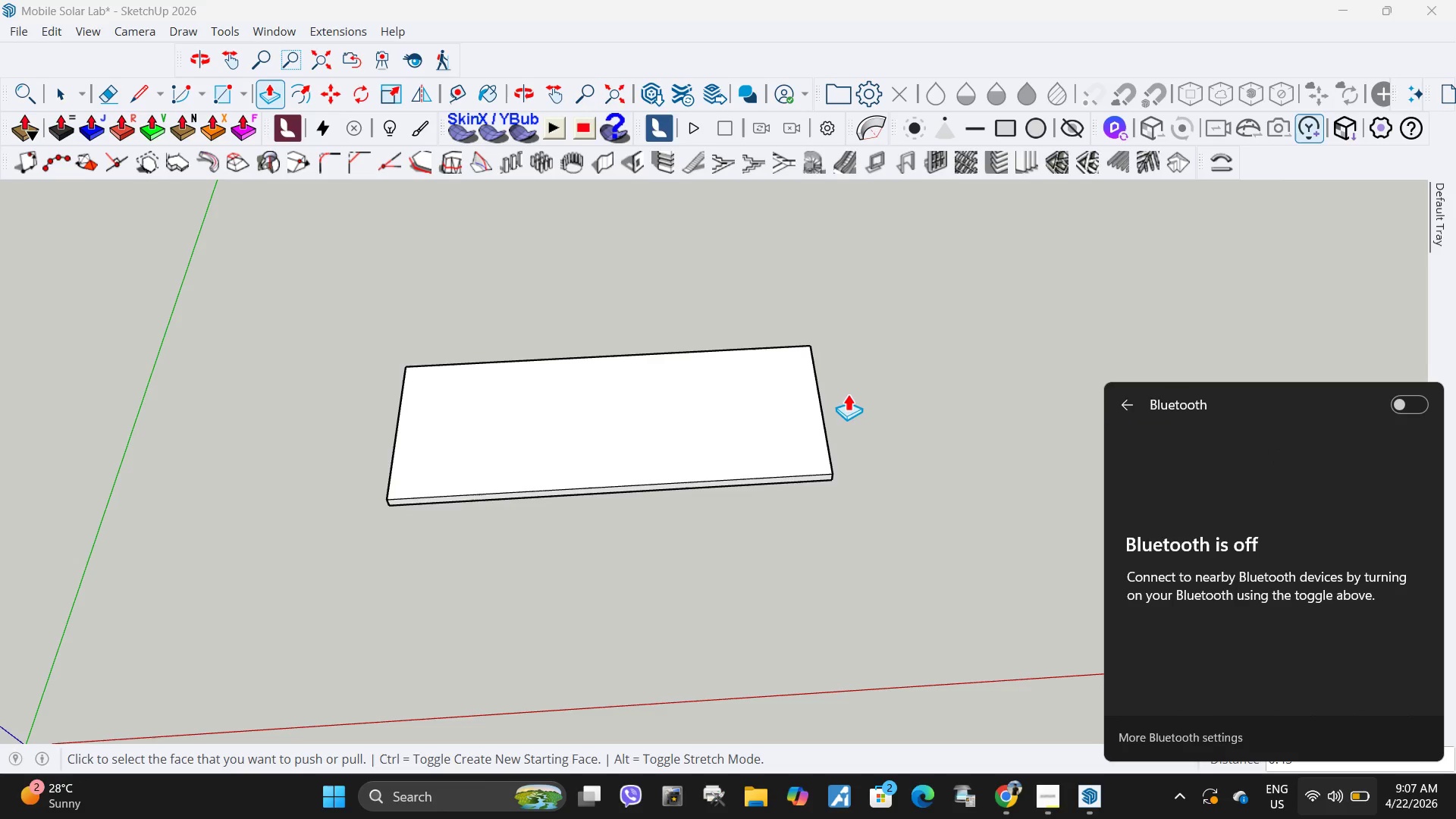 
left_click([888, 386])
 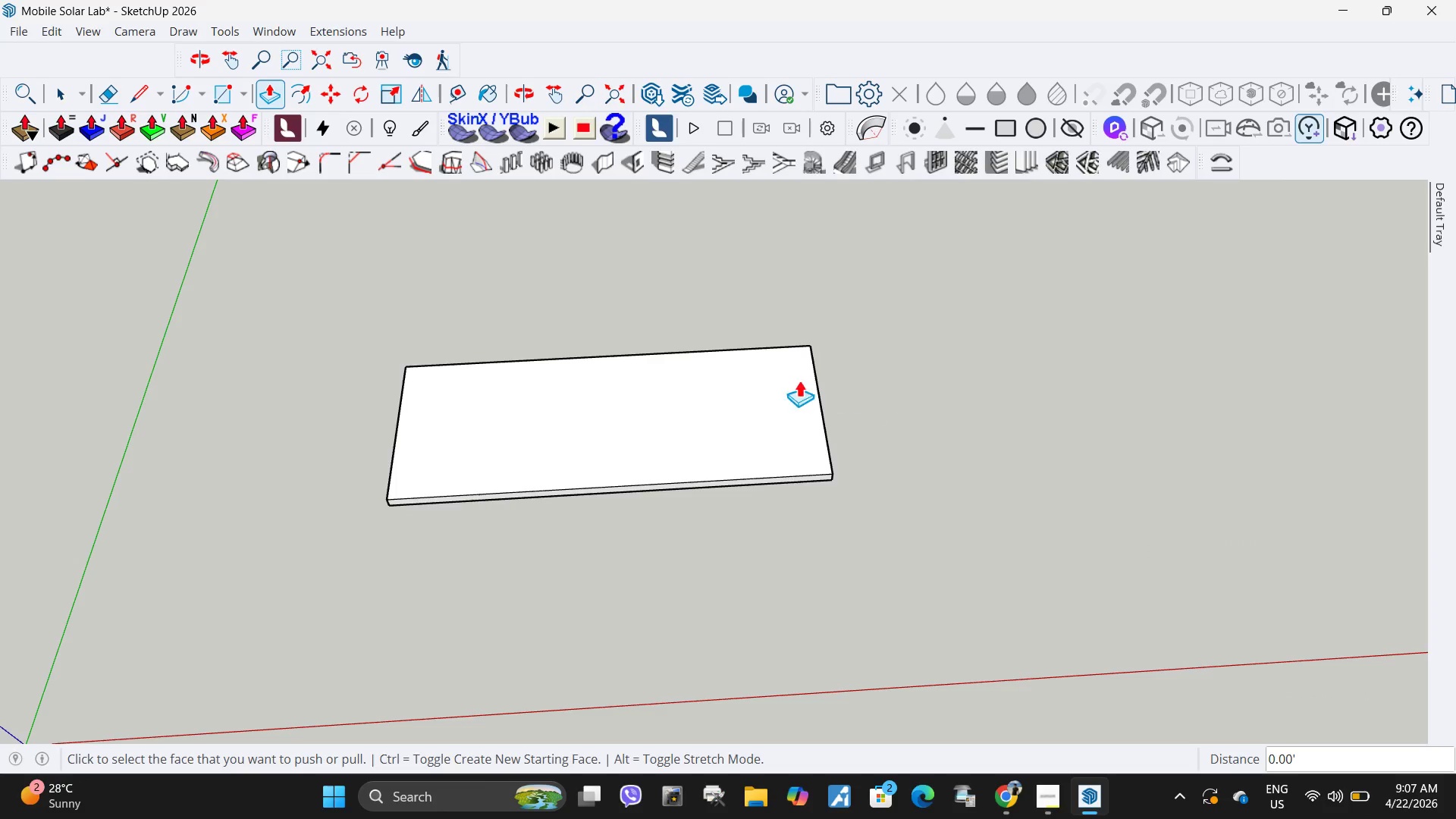 
key(Space)
 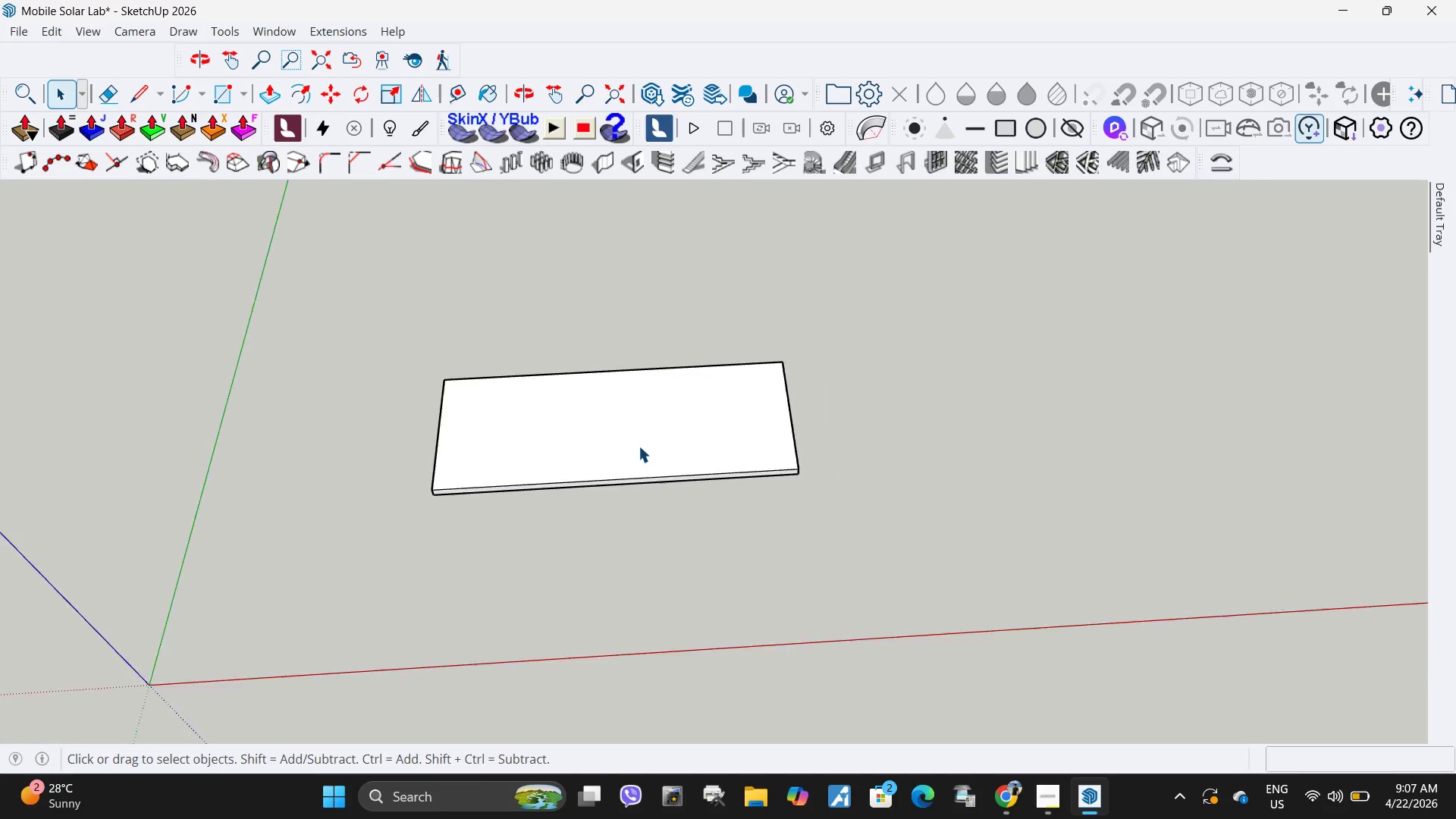 
scroll: coordinate [639, 446], scroll_direction: down, amount: 4.0
 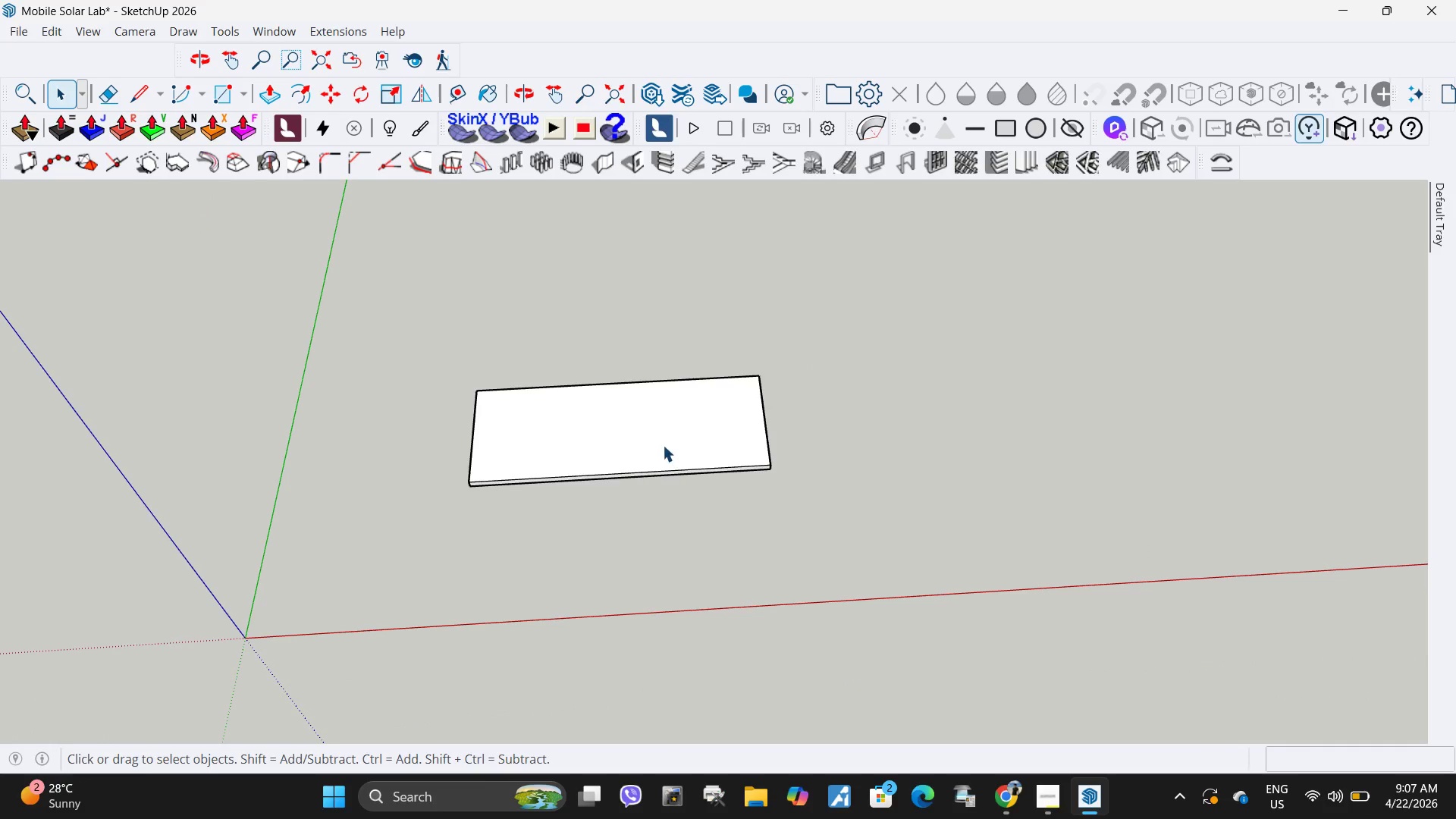 
left_click([663, 445])
 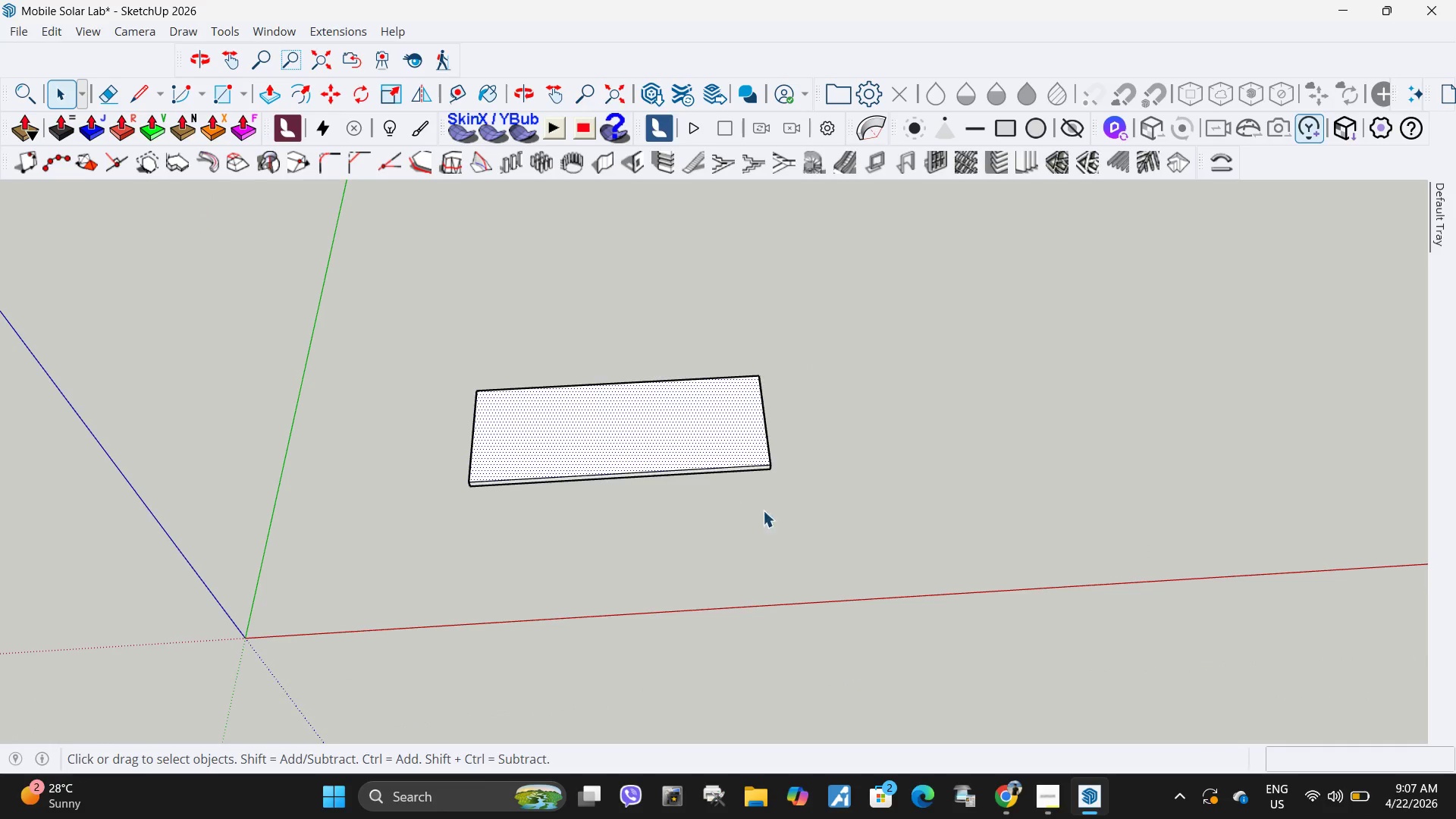 
left_click_drag(start_coordinate=[813, 512], to_coordinate=[453, 352])
 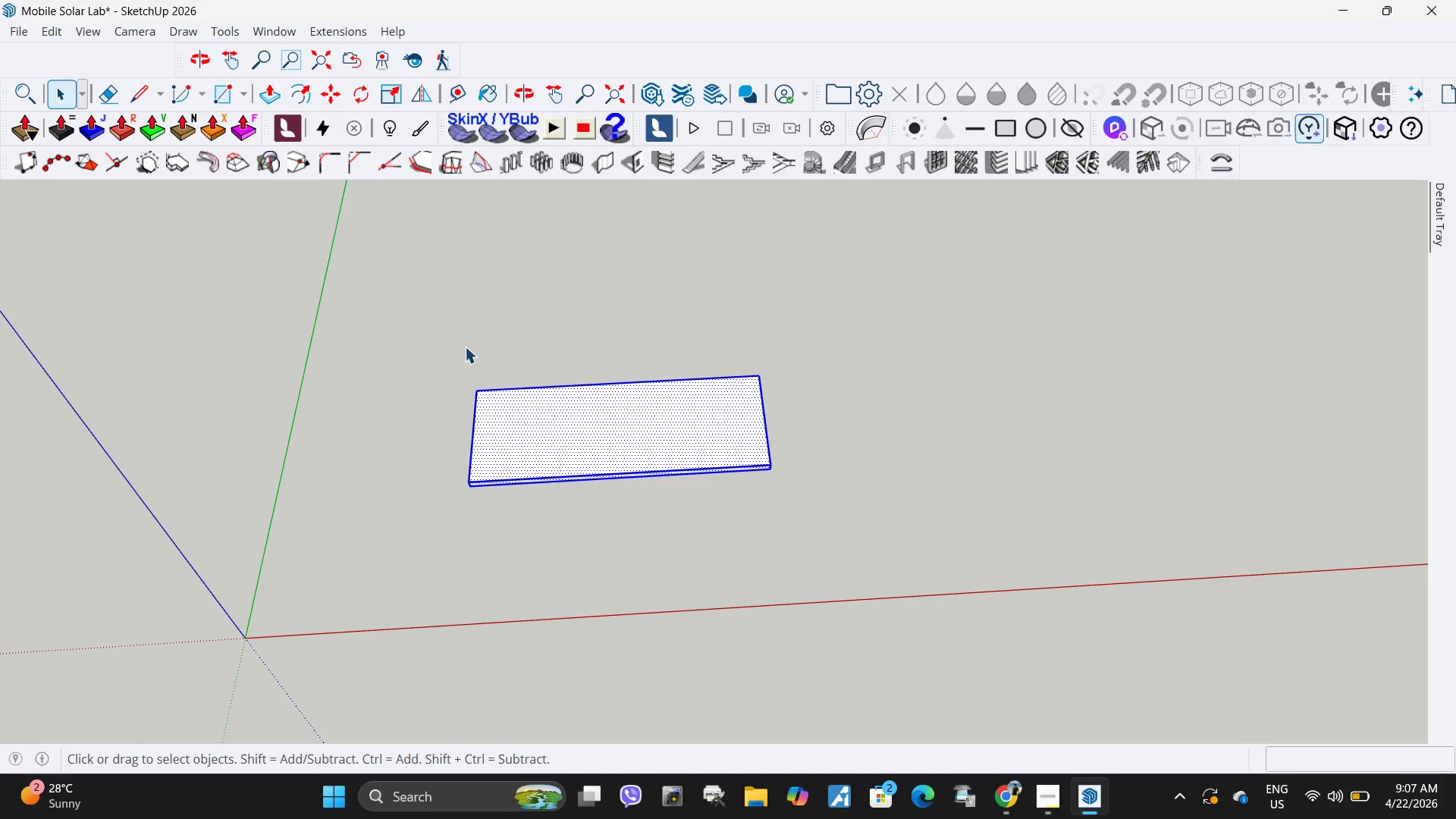 
wait(9.05)
 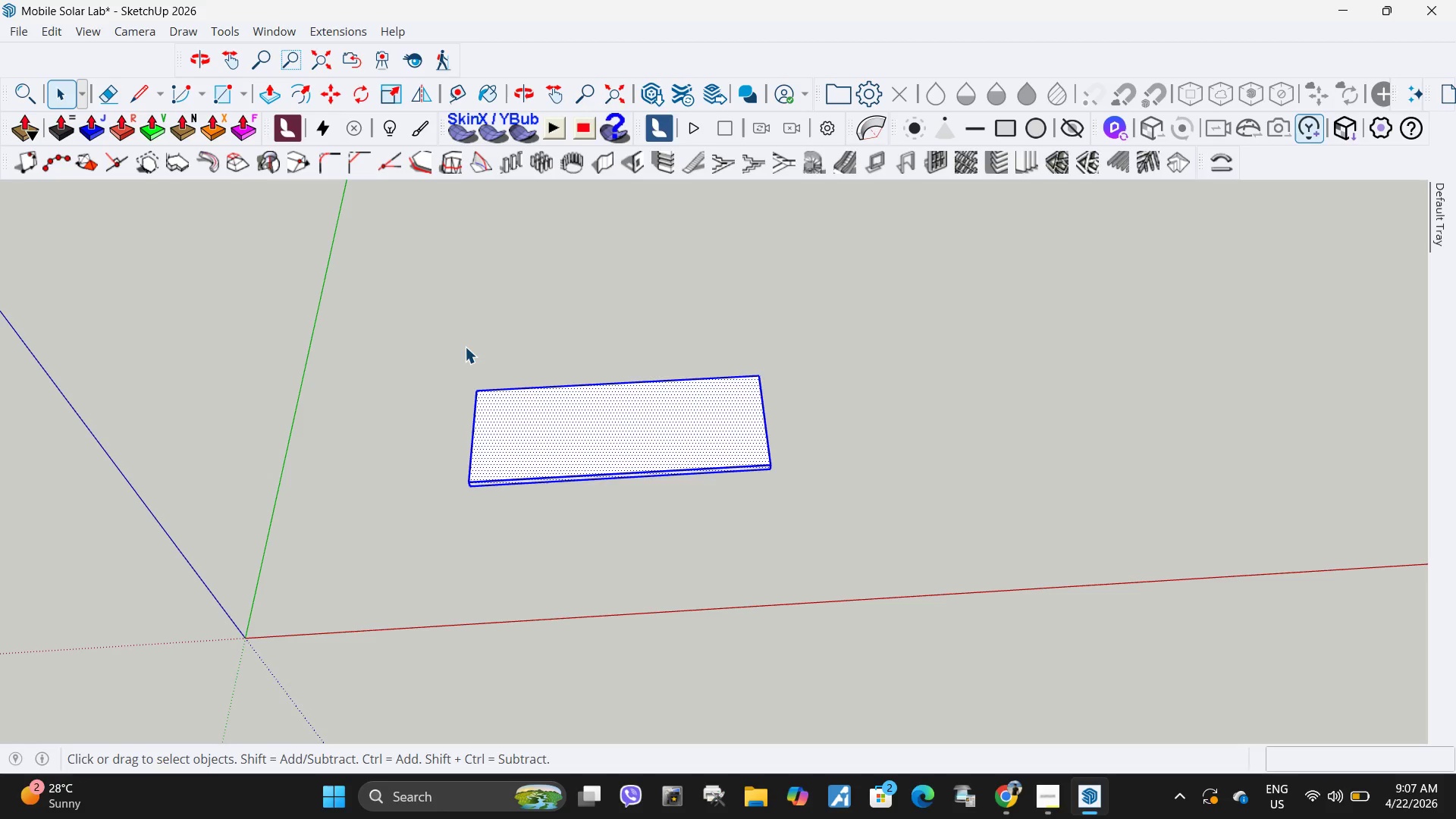 
scroll: coordinate [425, 414], scroll_direction: down, amount: 6.0
 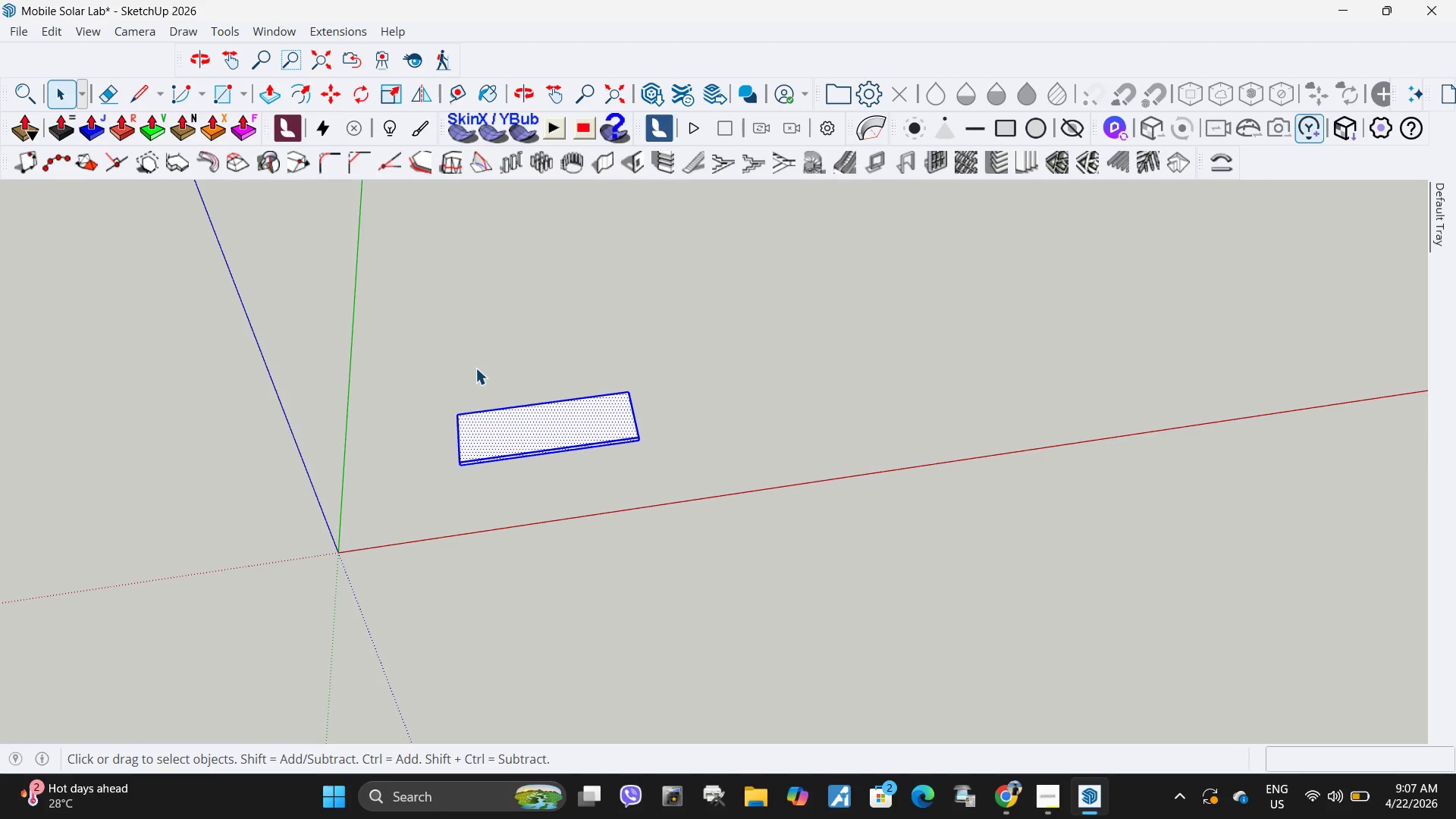 
wait(42.51)
 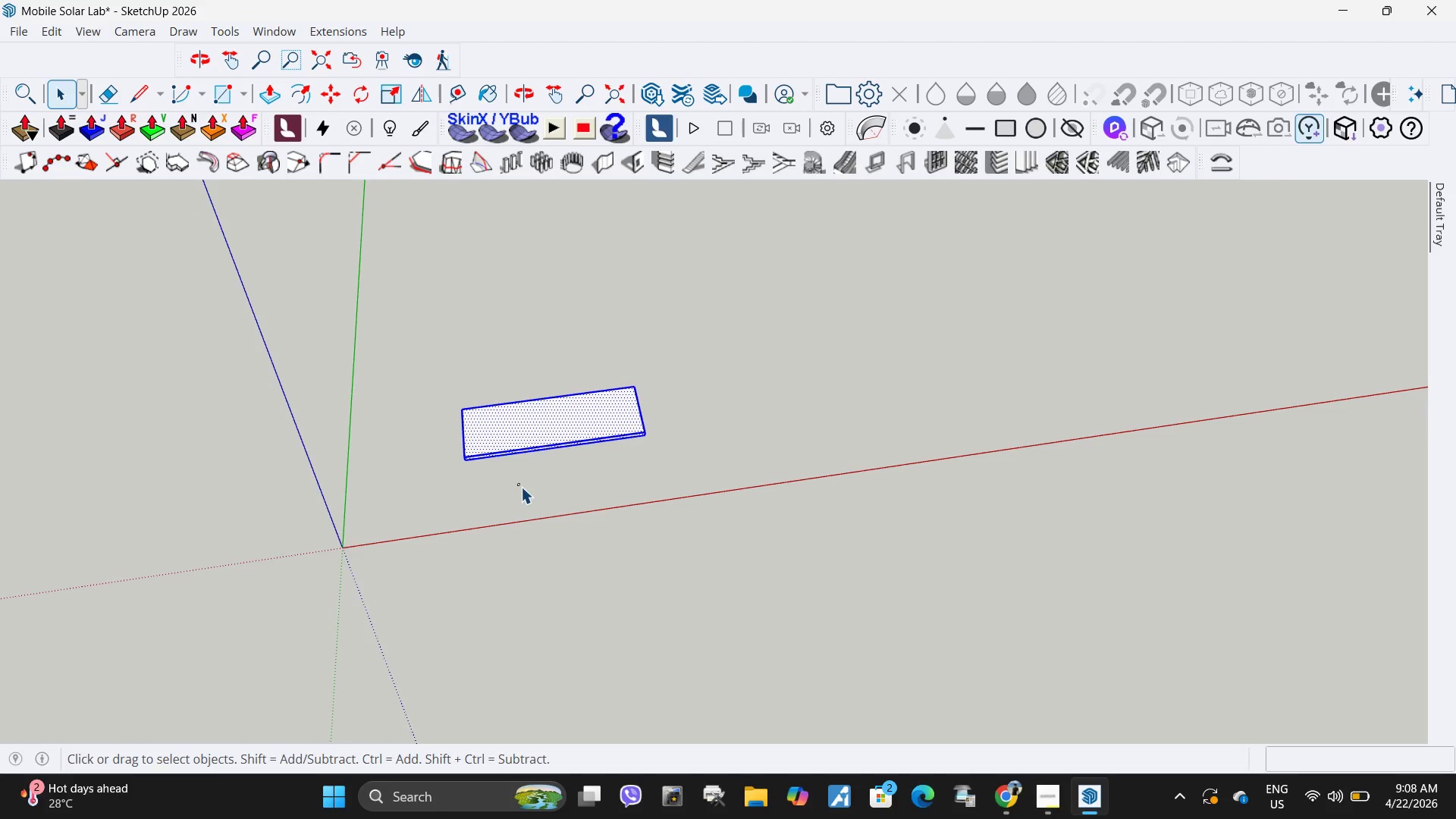 
left_click_drag(start_coordinate=[518, 484], to_coordinate=[525, 494])
 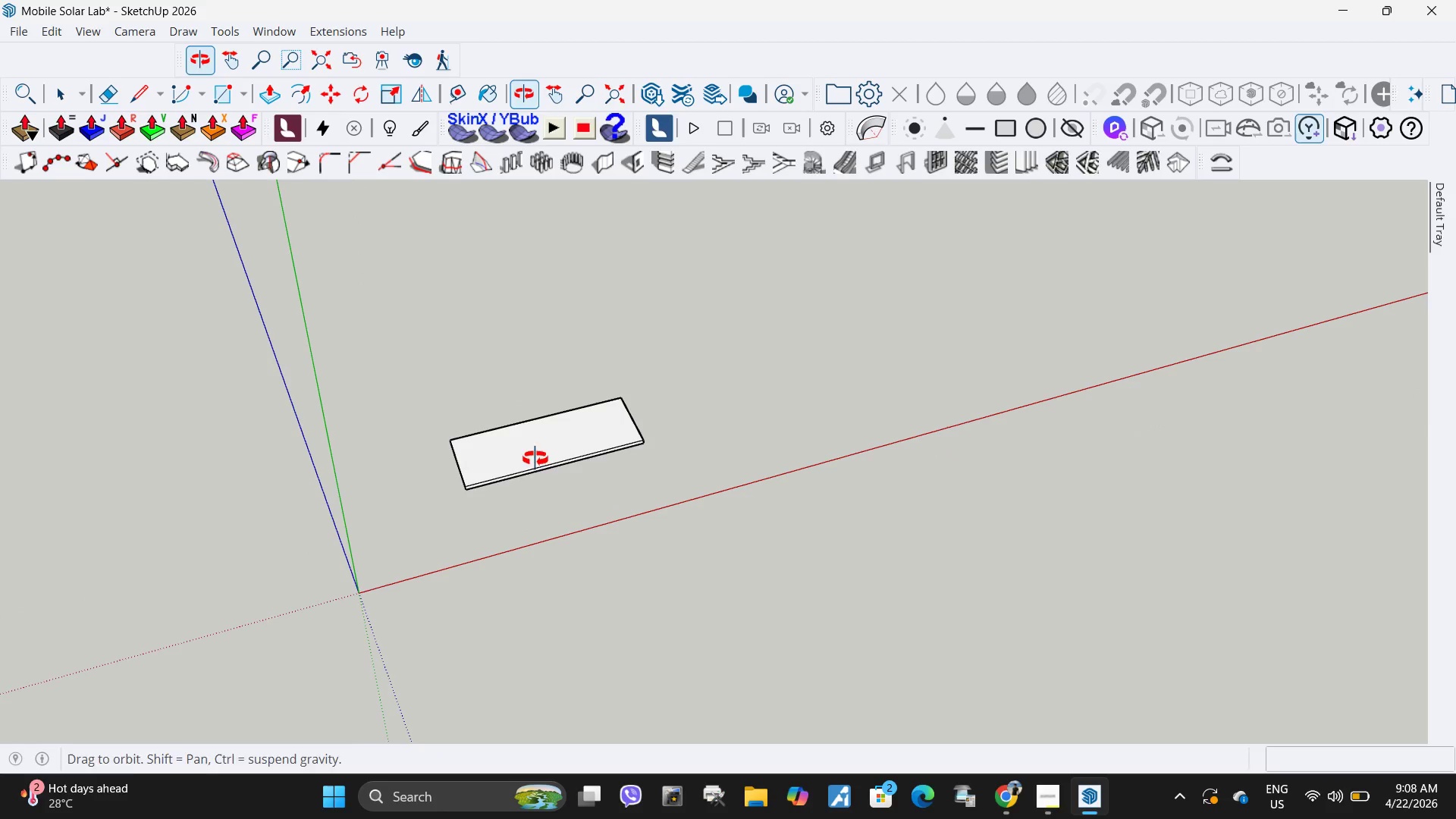 
scroll: coordinate [454, 455], scroll_direction: up, amount: 18.0
 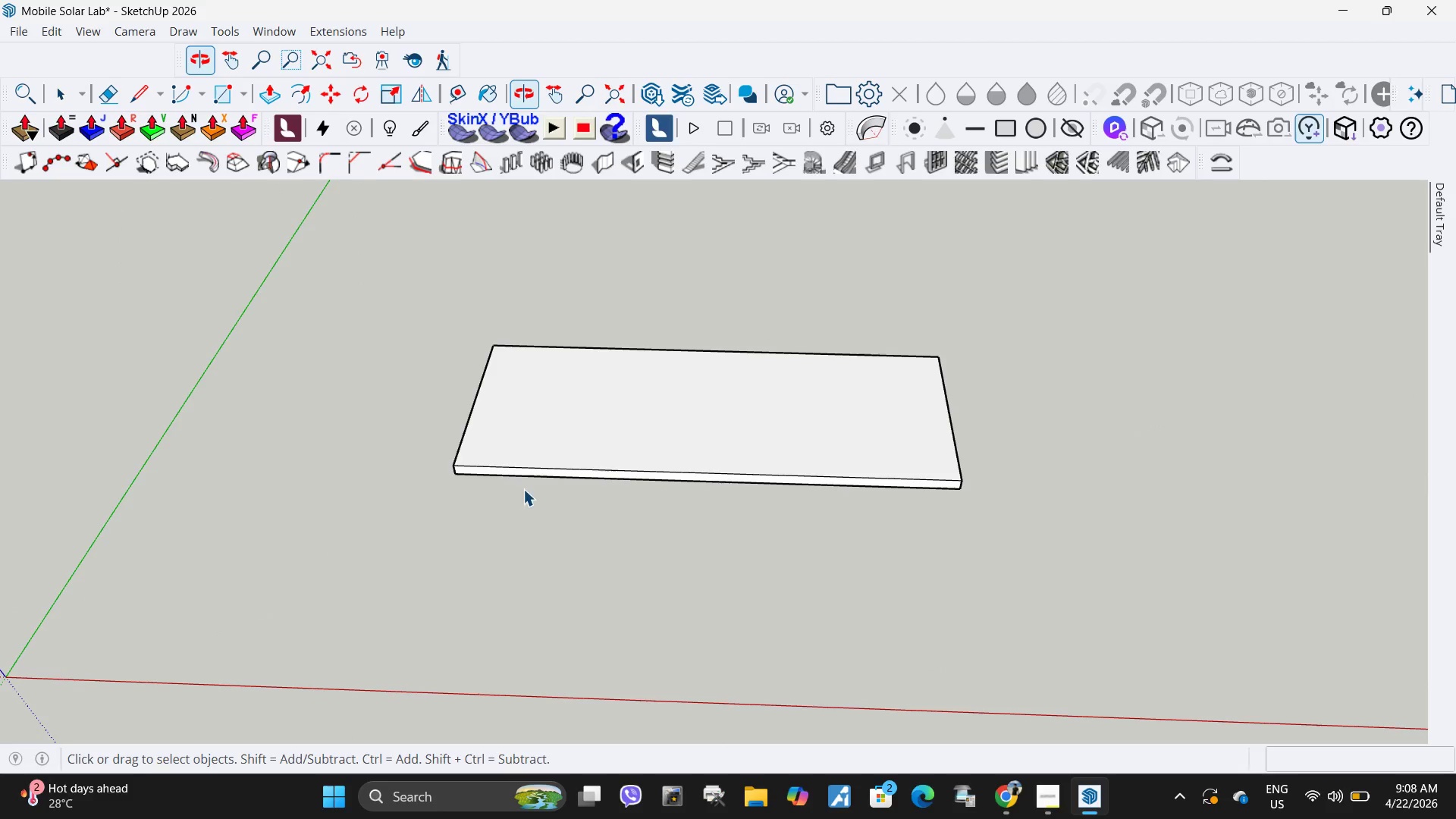 
scroll: coordinate [466, 455], scroll_direction: down, amount: 6.0
 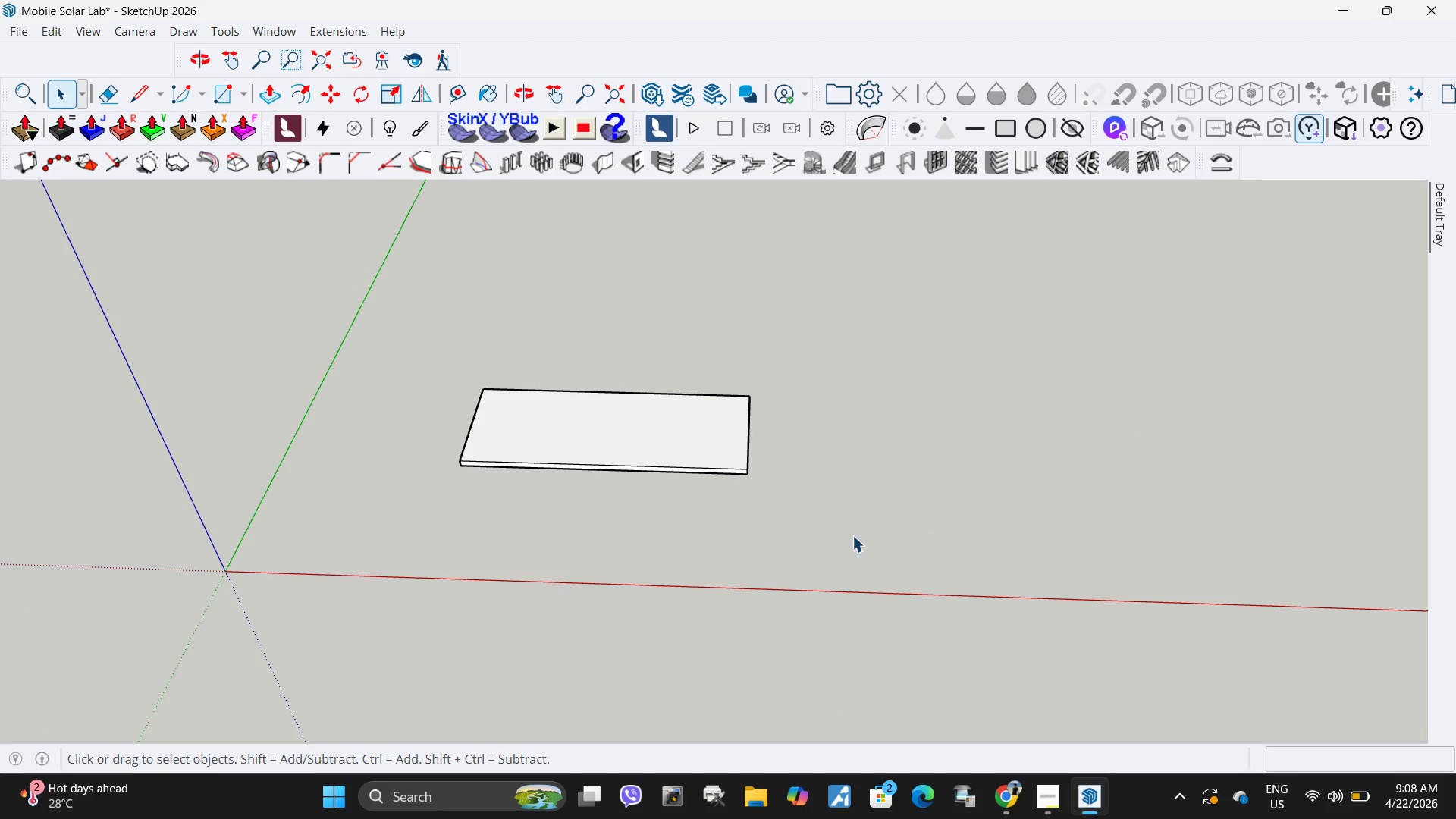 
left_click_drag(start_coordinate=[841, 535], to_coordinate=[398, 314])
 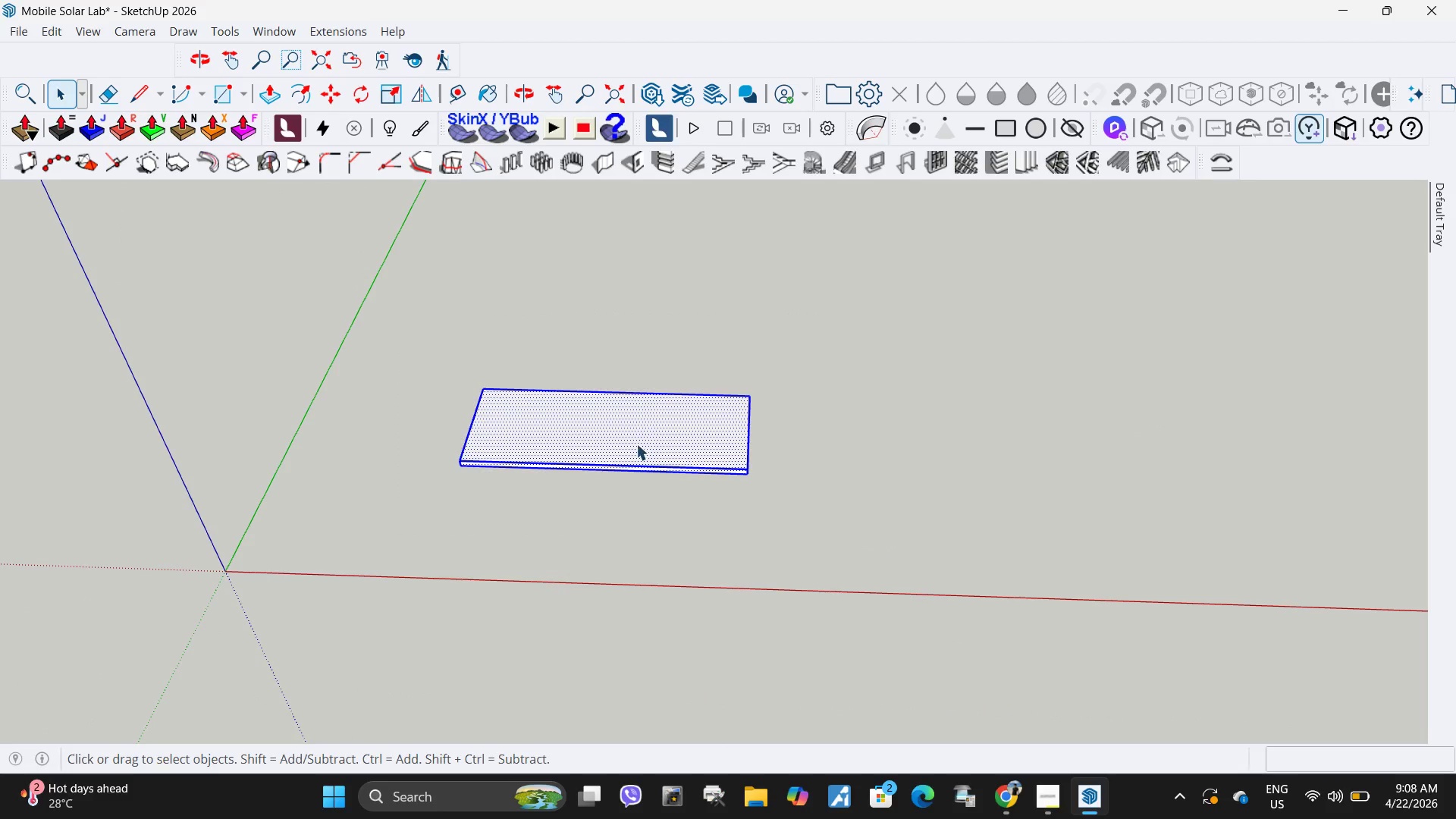 
right_click([636, 444])
 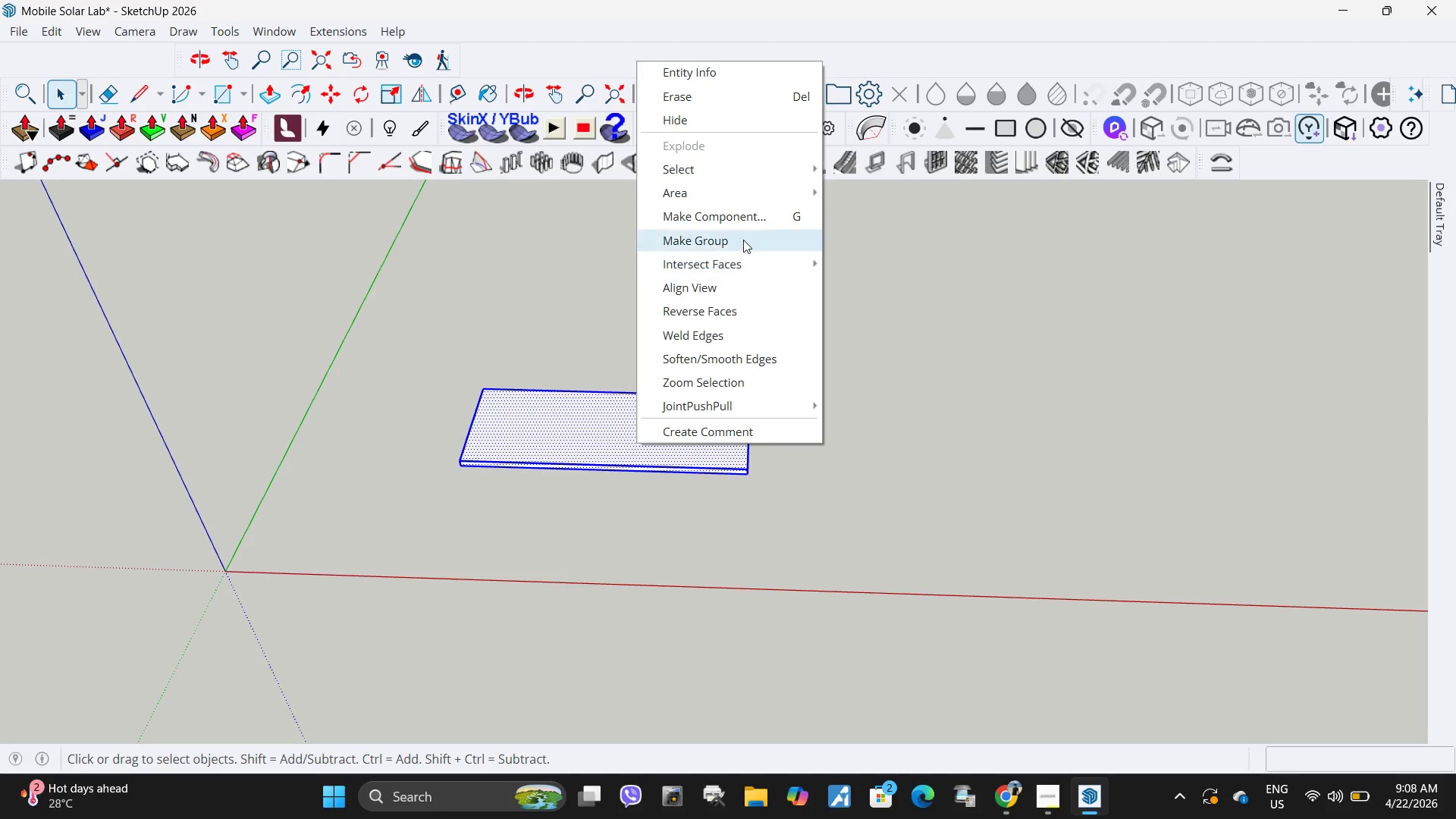 
left_click([742, 237])
 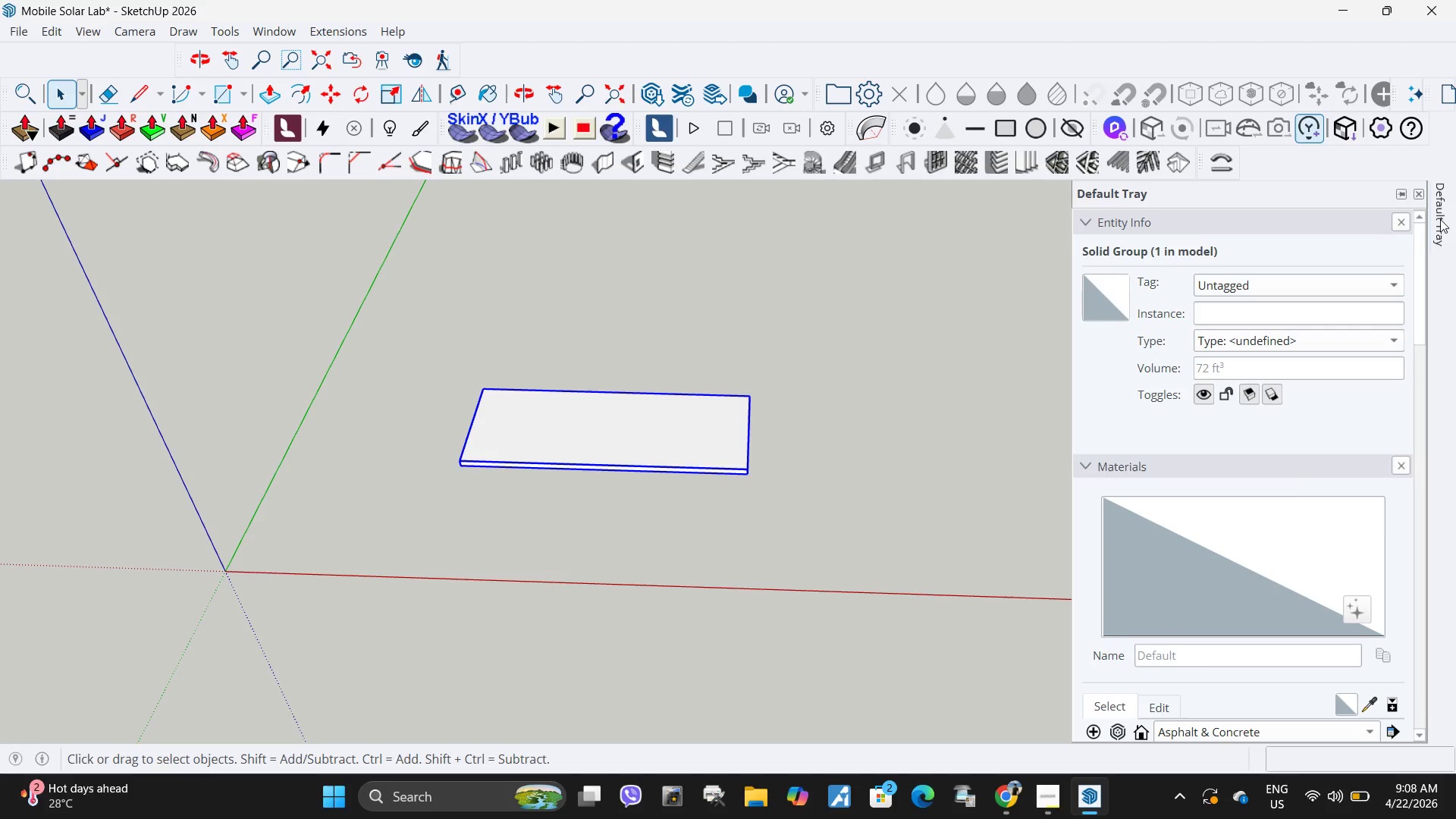 
scroll: coordinate [1150, 508], scroll_direction: down, amount: 16.0
 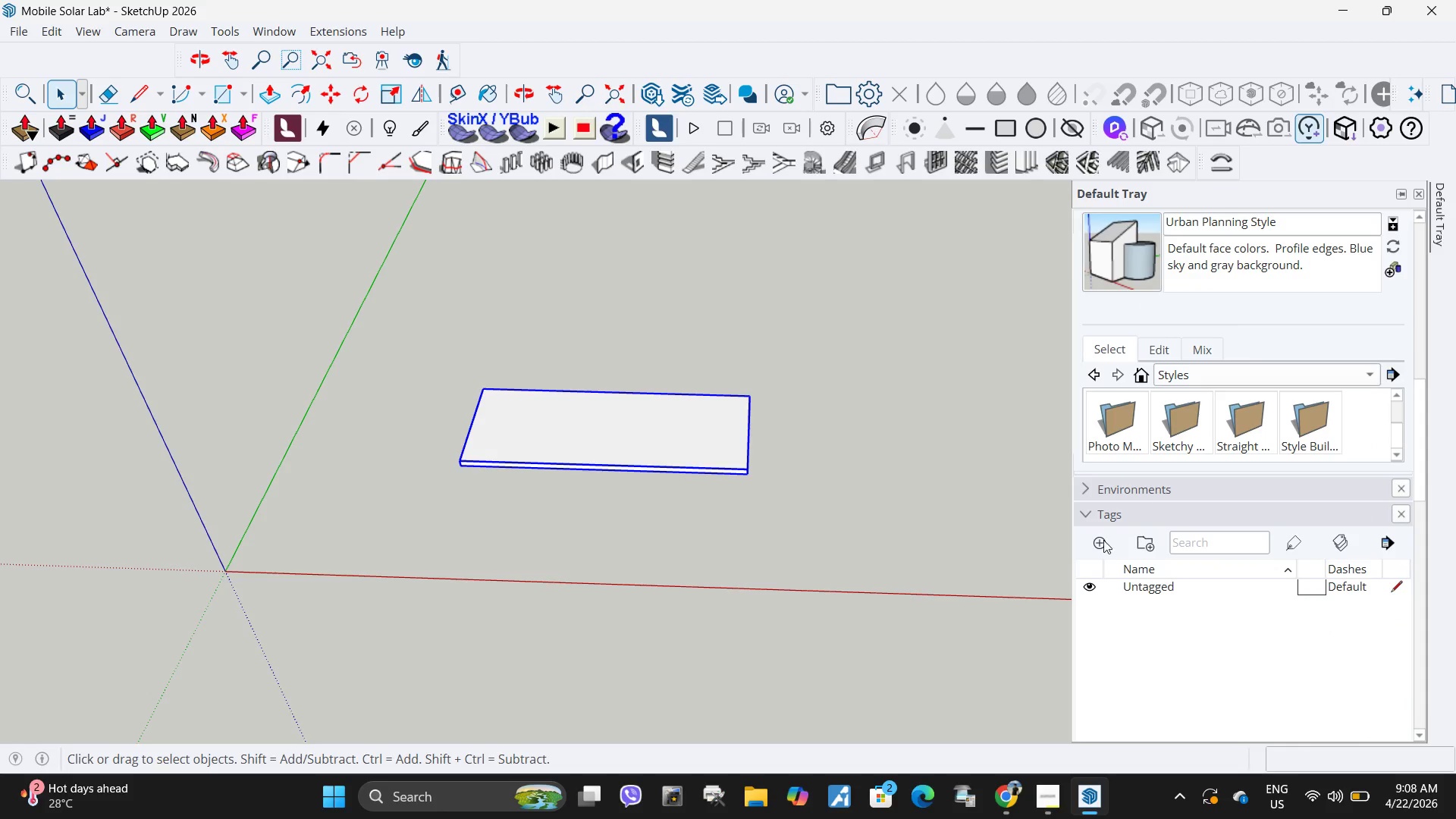 
left_click([1103, 540])
 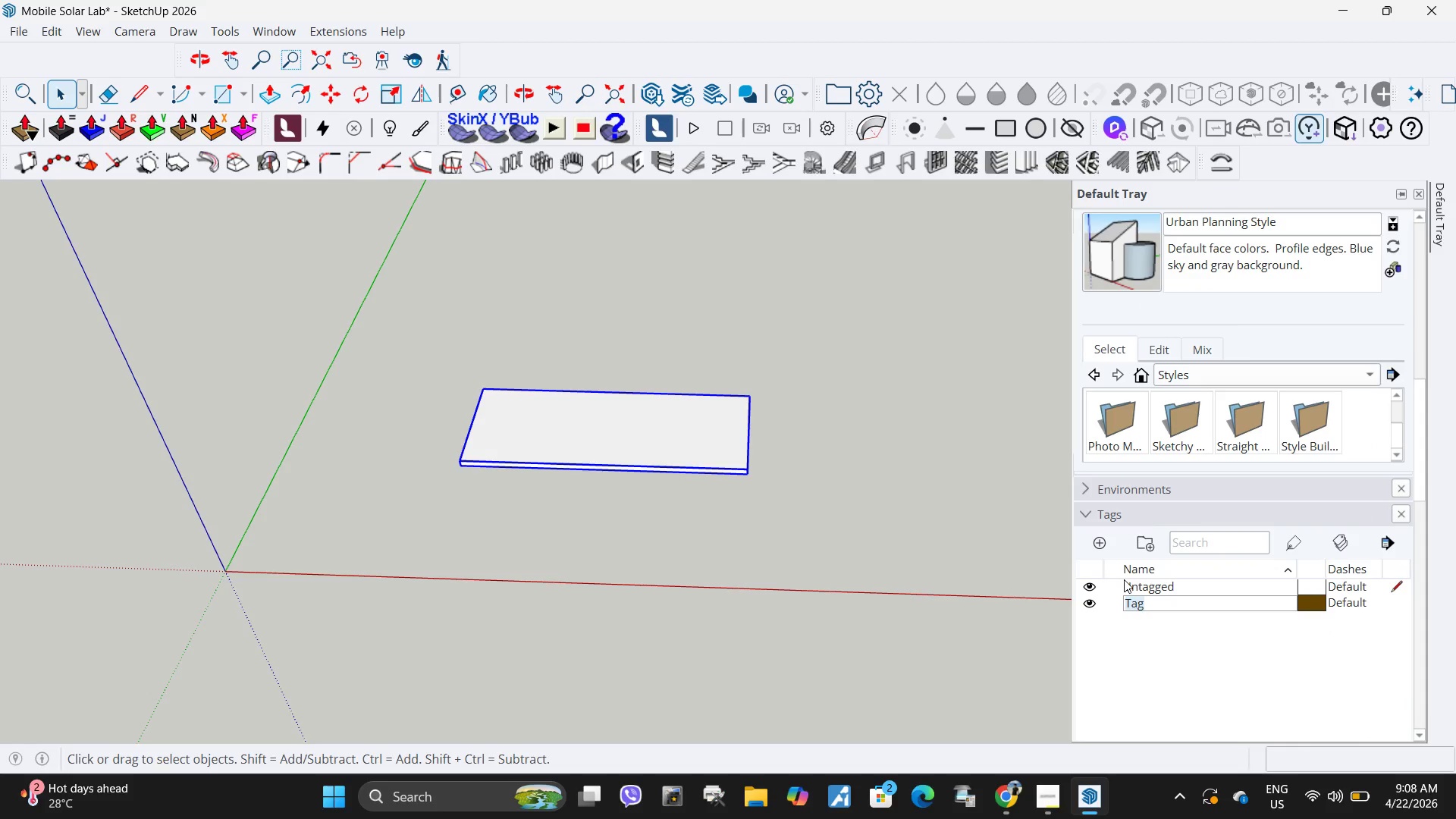 
type(Floor)
 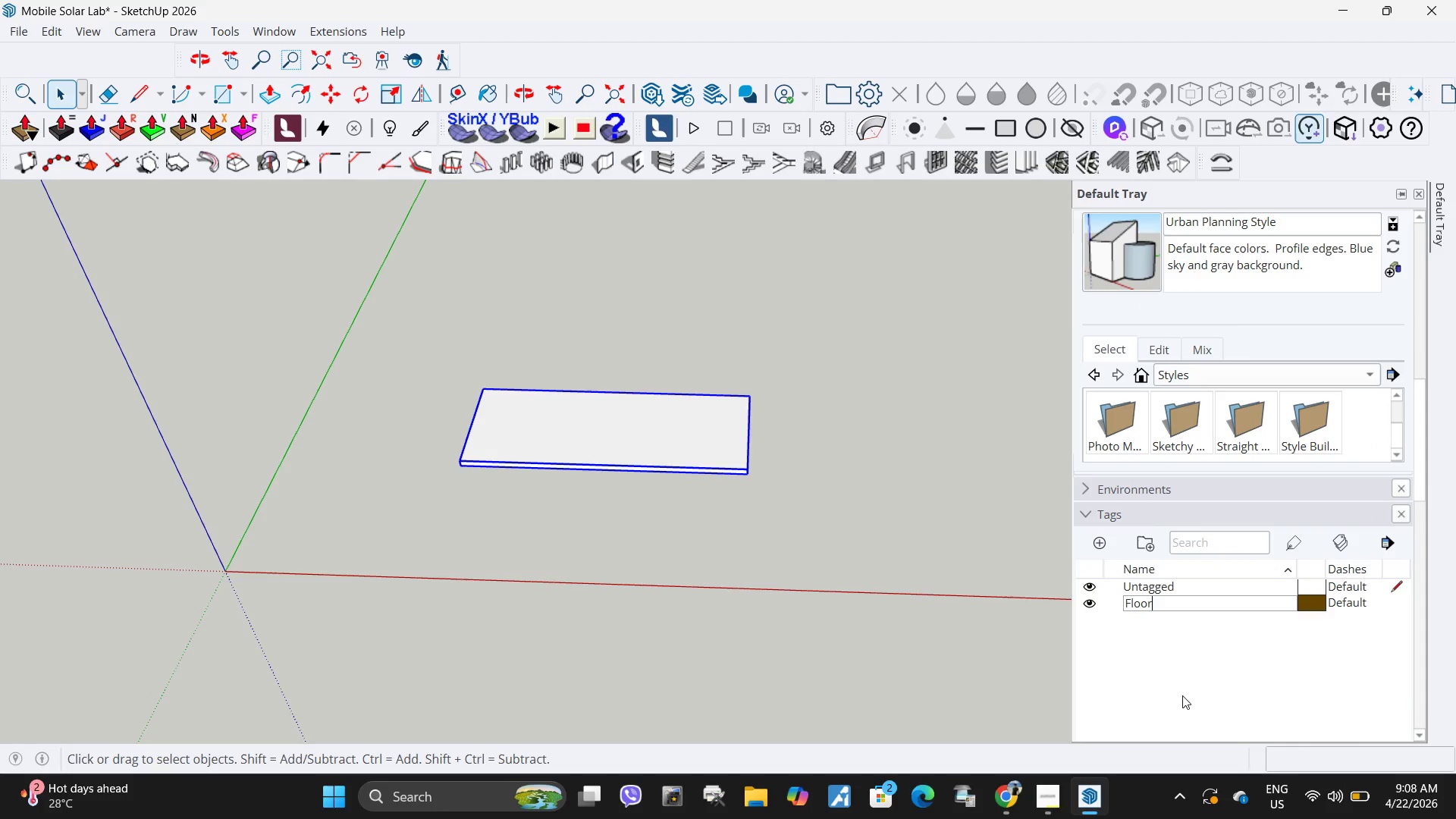 
left_click([1182, 695])
 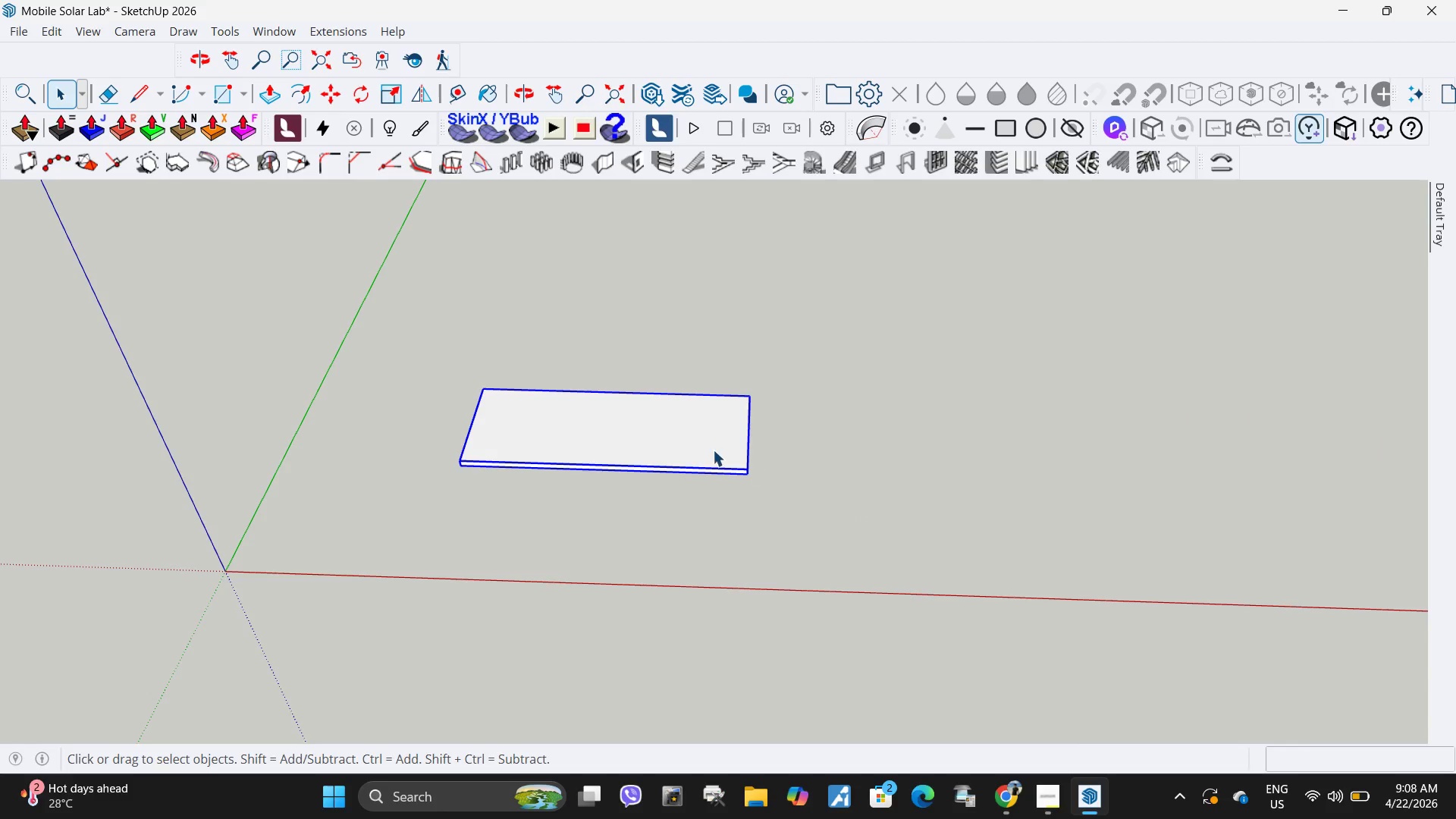 
key(M)
 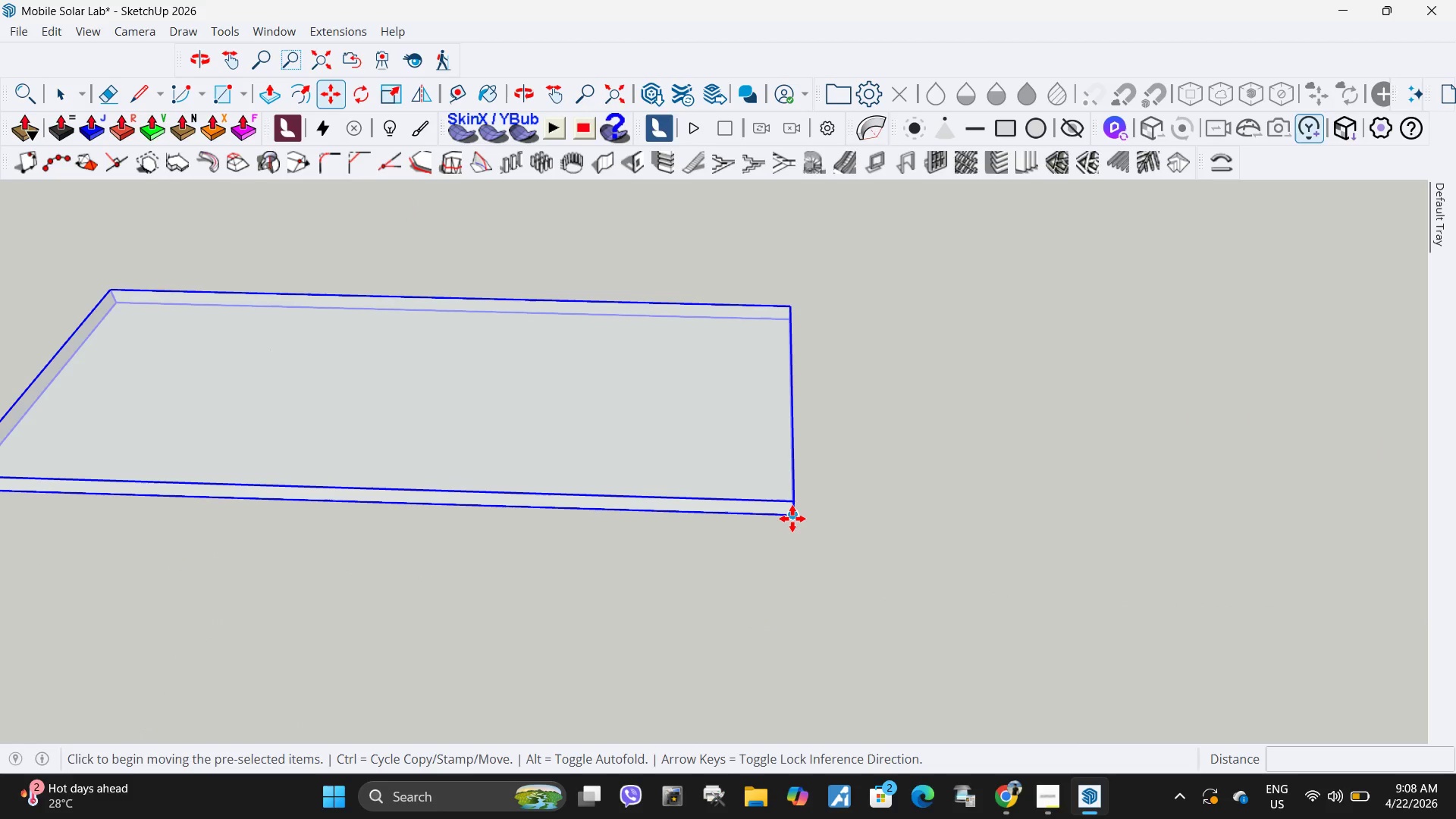 
scroll: coordinate [733, 475], scroll_direction: up, amount: 10.0
 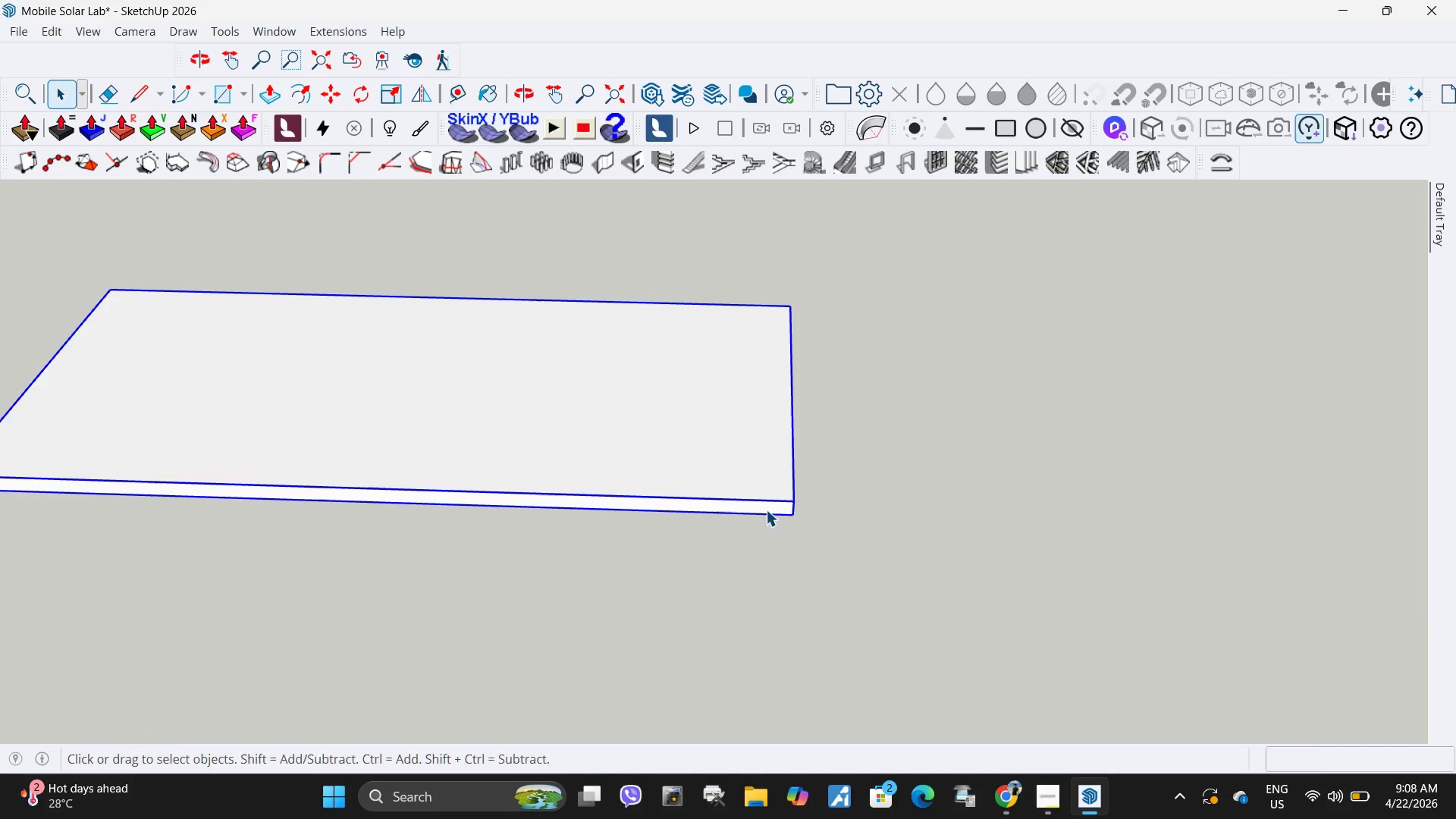 
left_click([792, 519])
 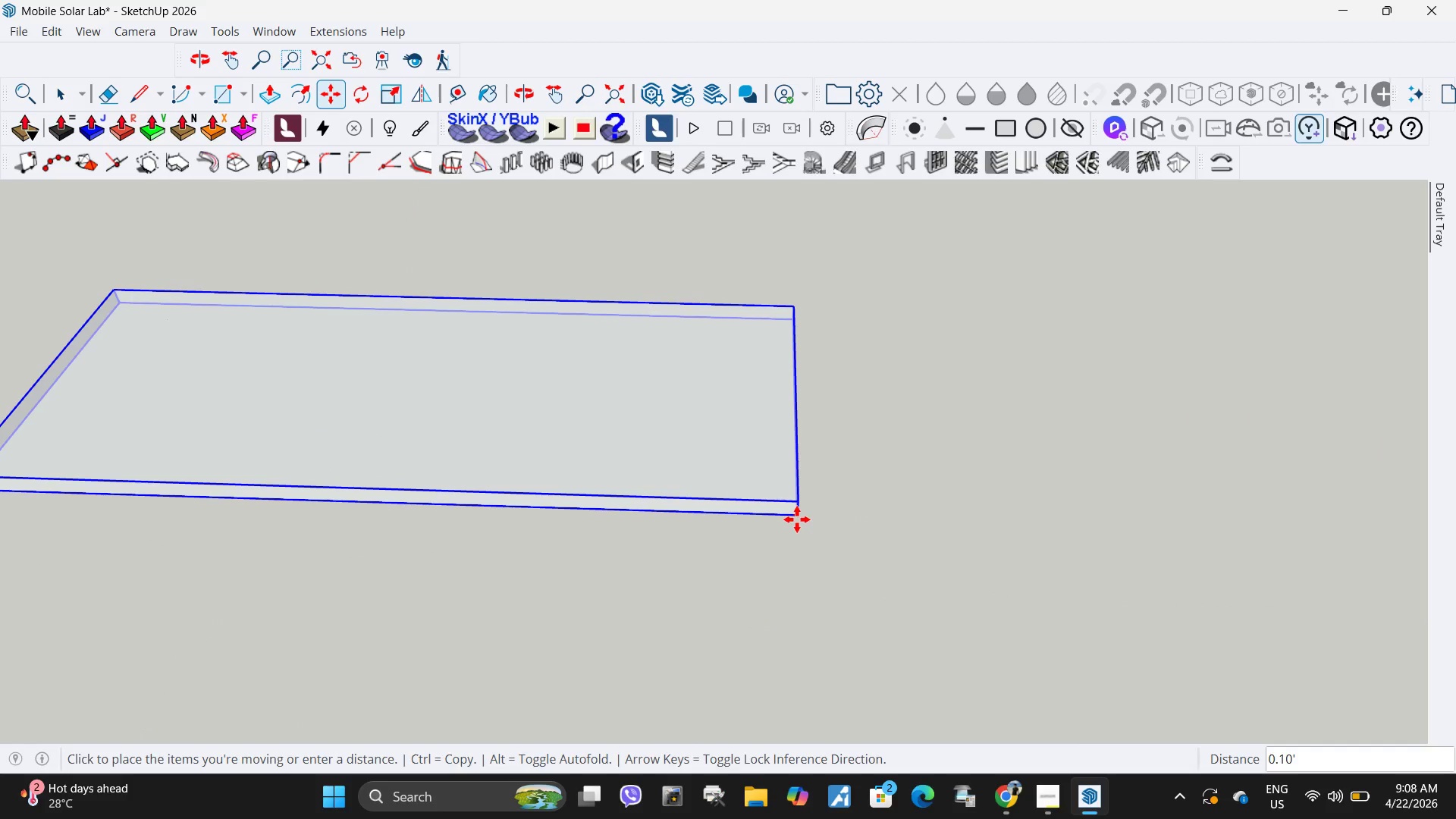 
key(Escape)
 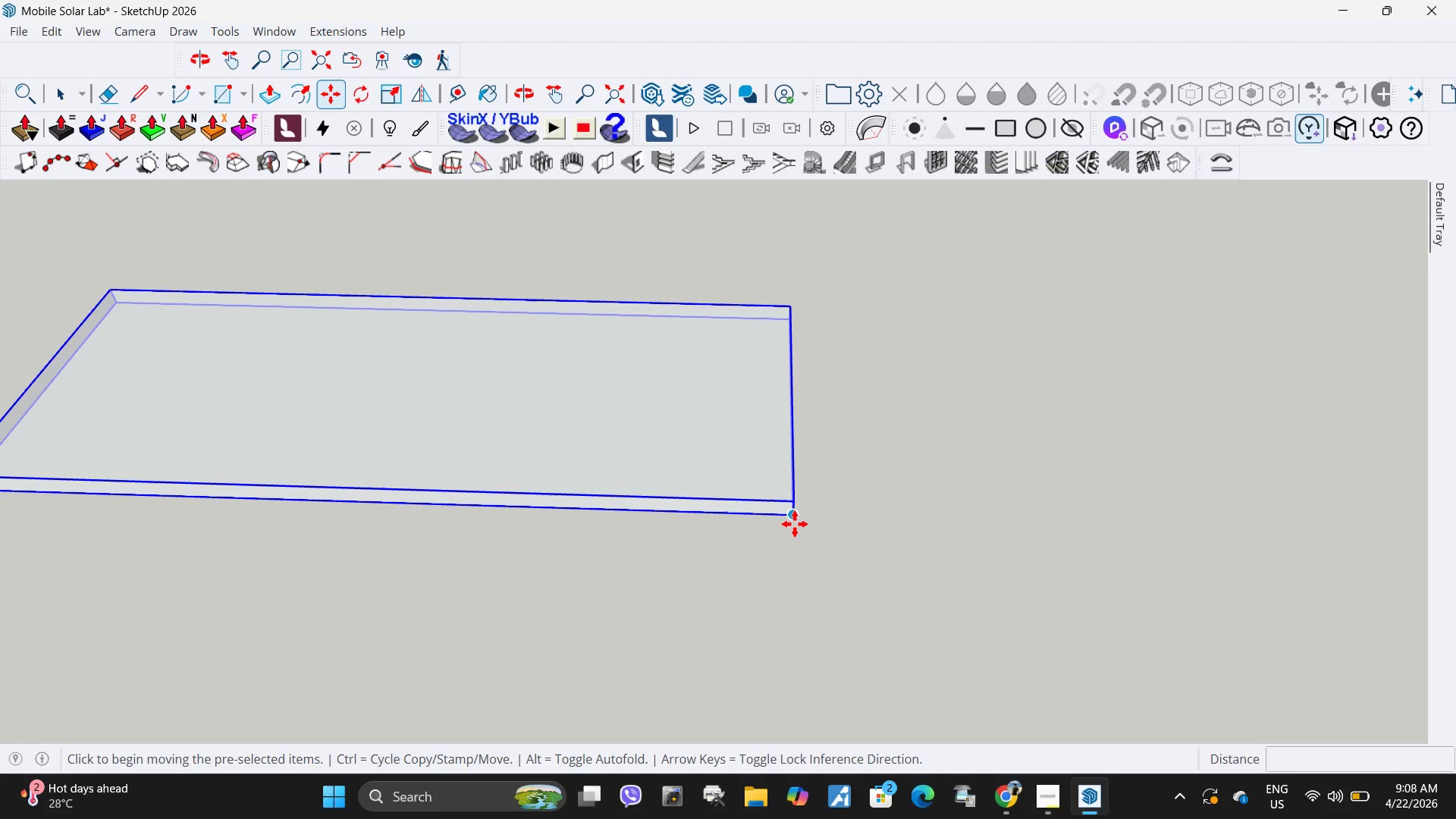 
key(Control+ControlLeft)
 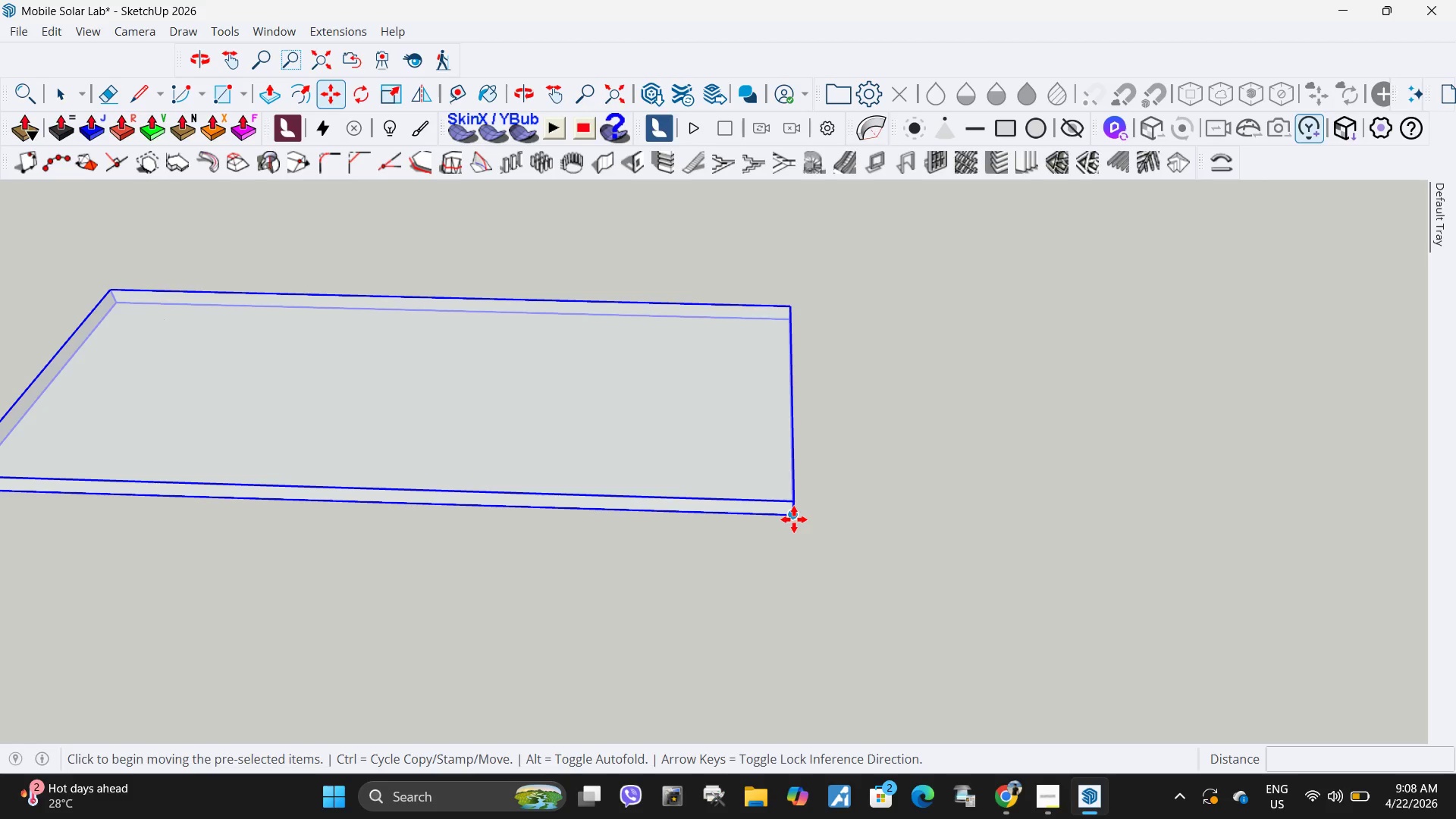 
left_click([794, 519])
 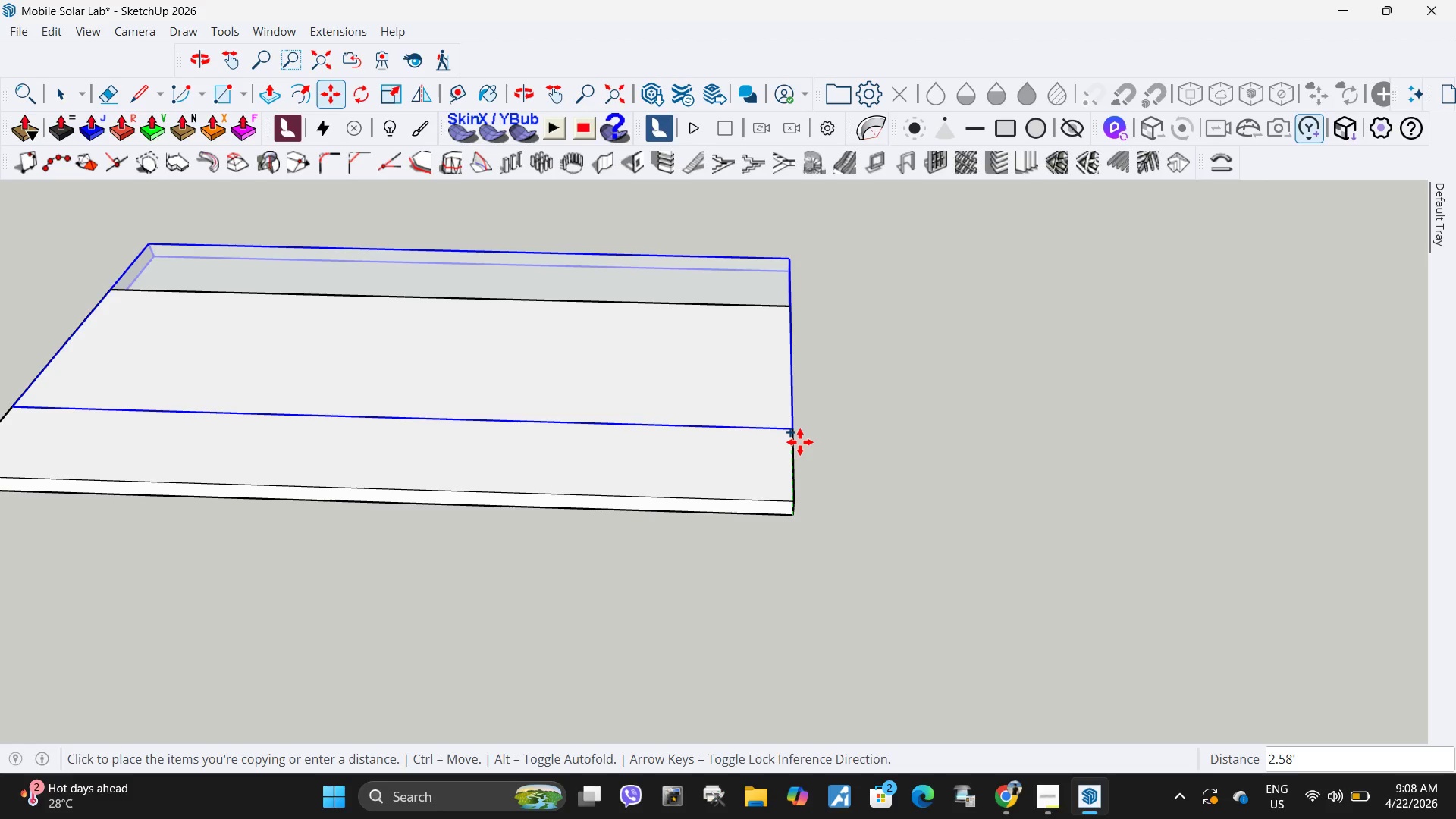 
wait(35.03)
 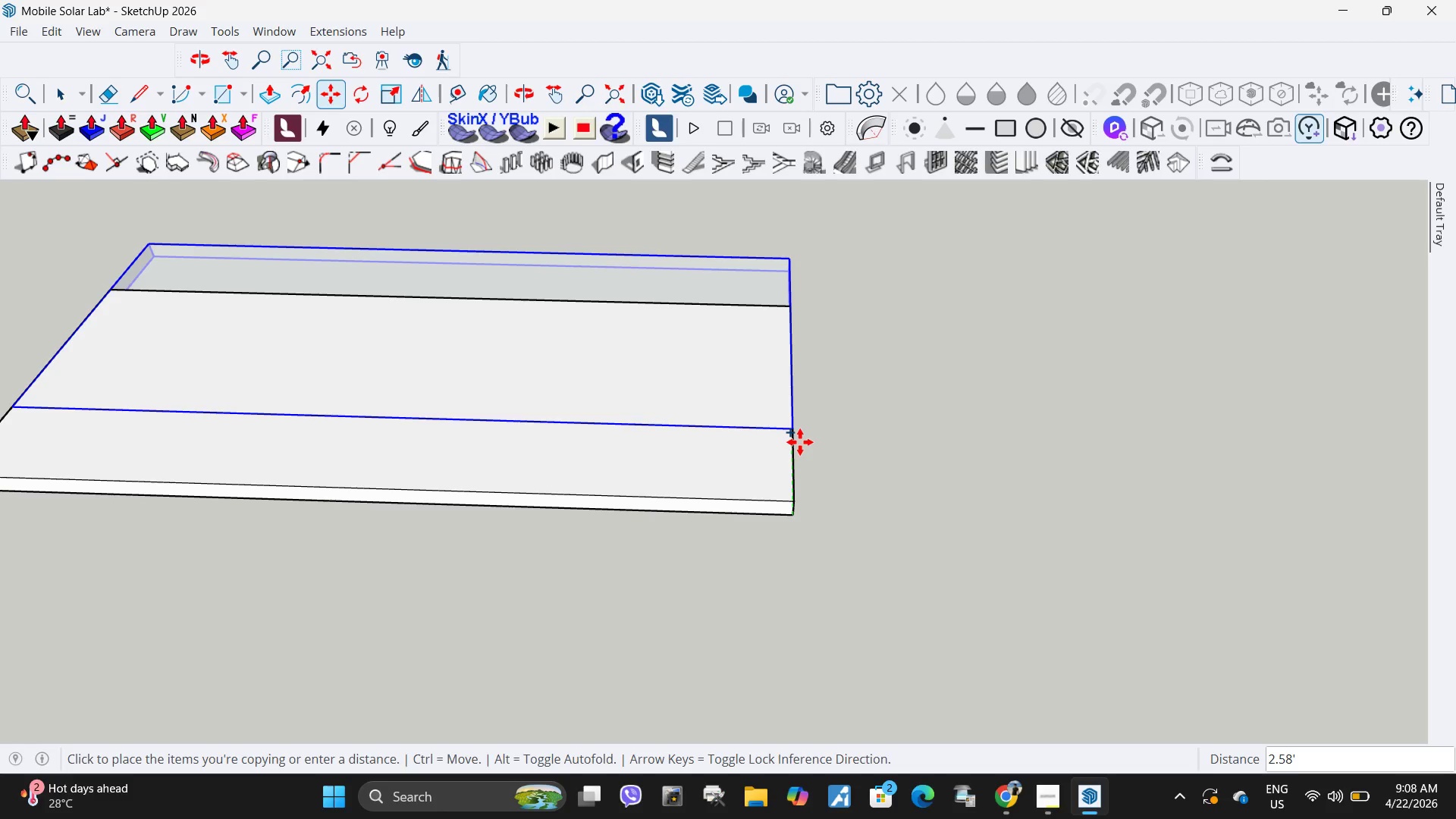 
scroll: coordinate [845, 457], scroll_direction: down, amount: 19.0
 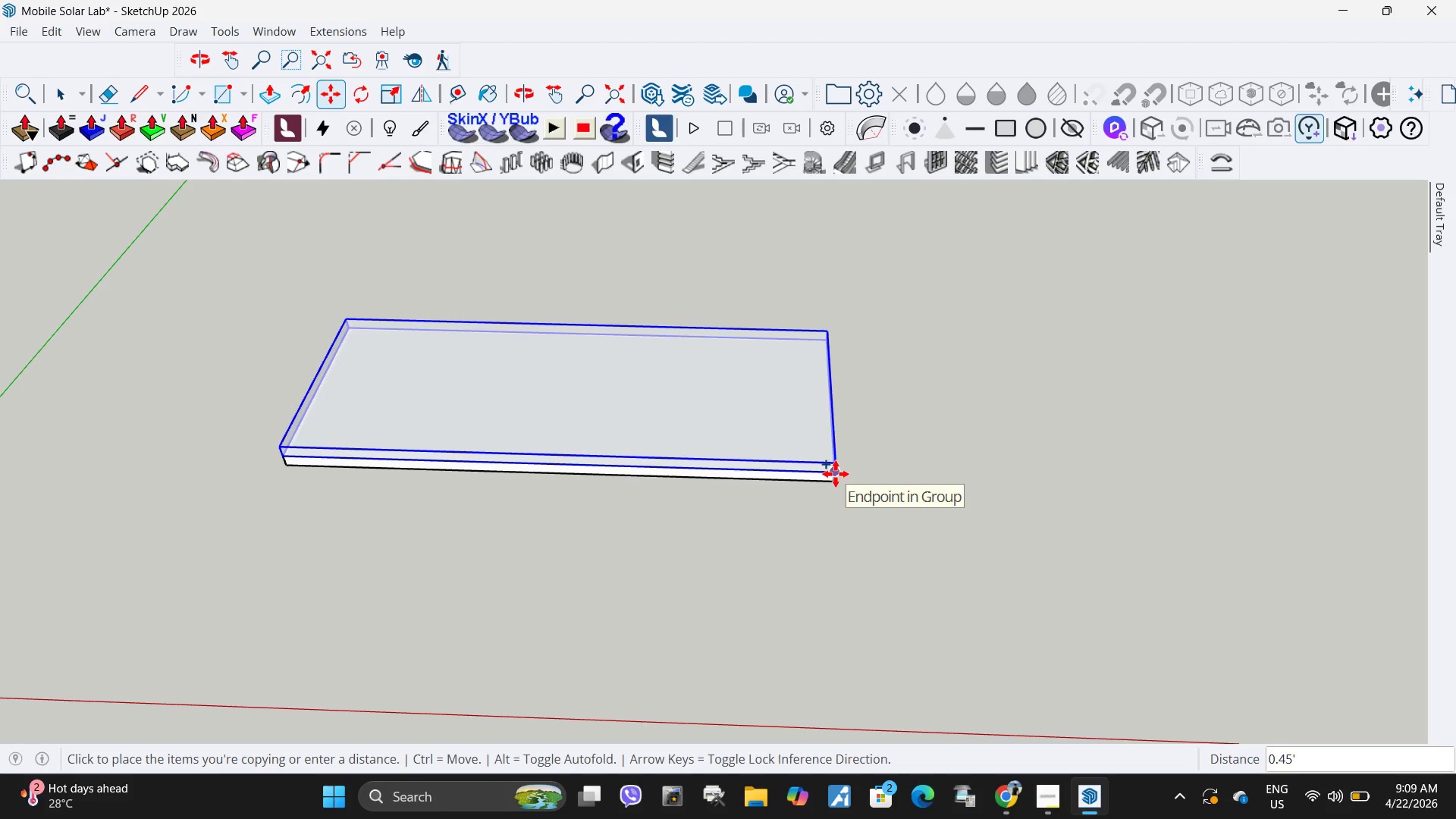 
left_click([836, 473])
 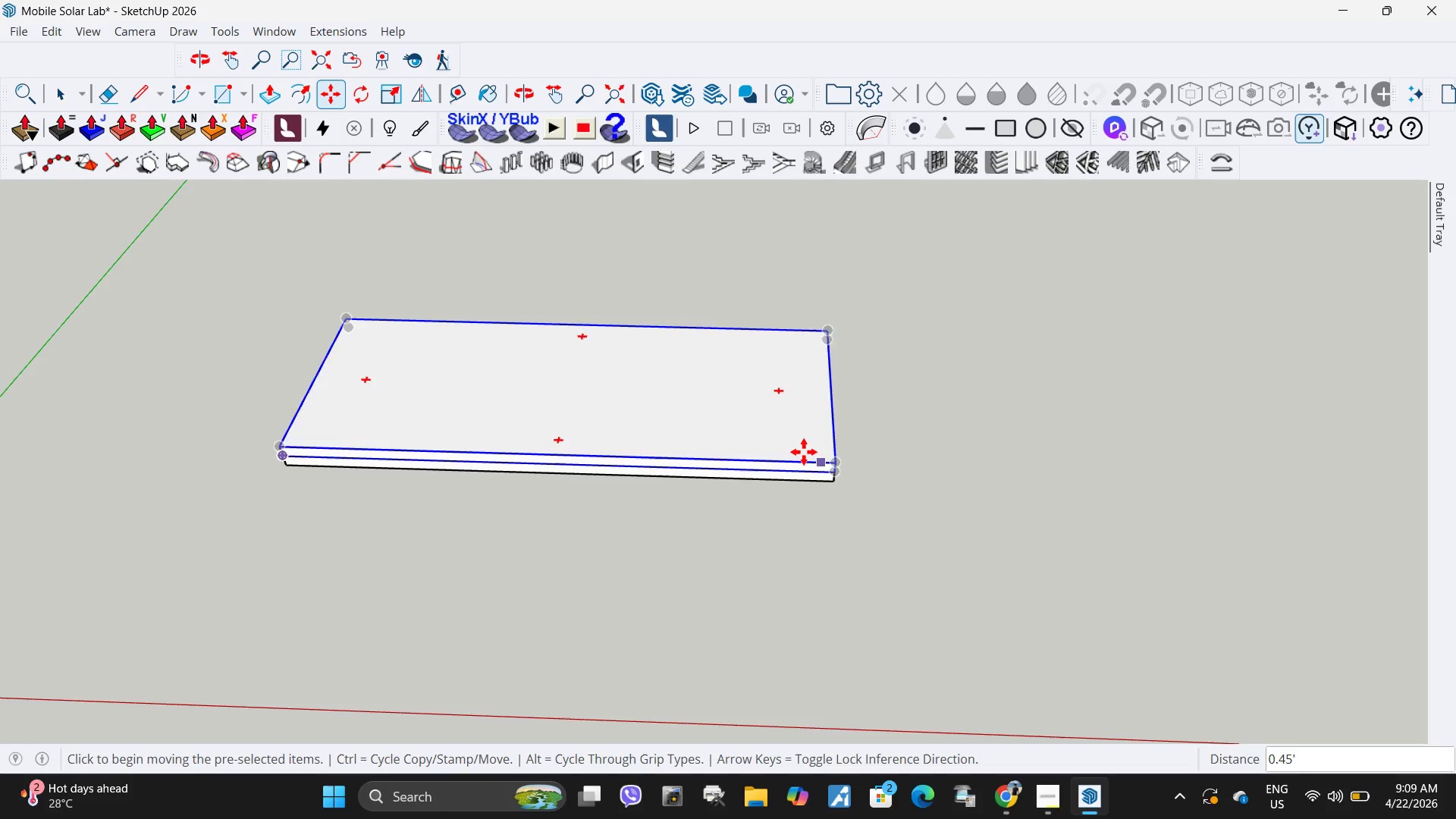 
scroll: coordinate [848, 454], scroll_direction: up, amount: 9.0
 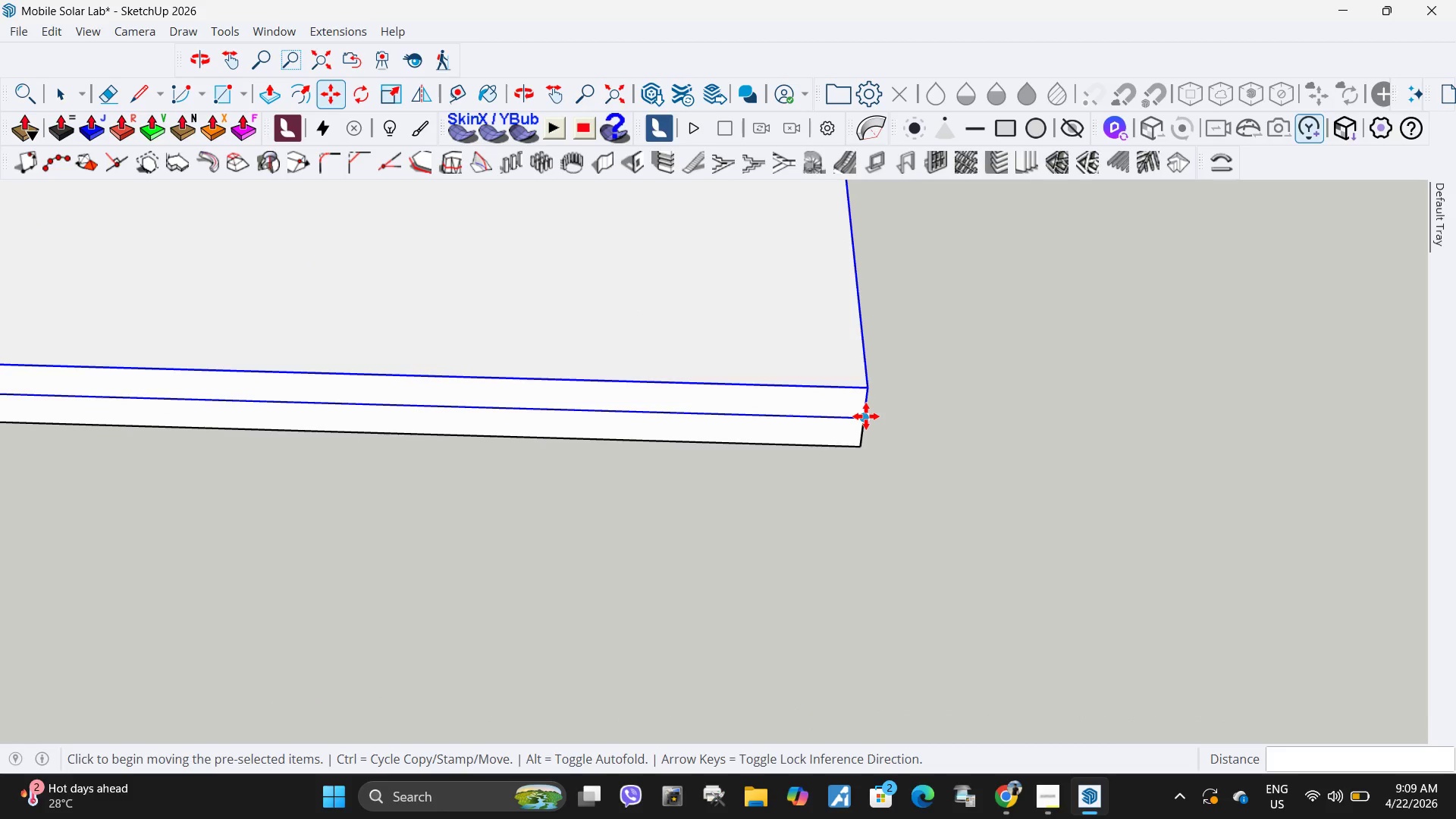 
left_click([866, 416])
 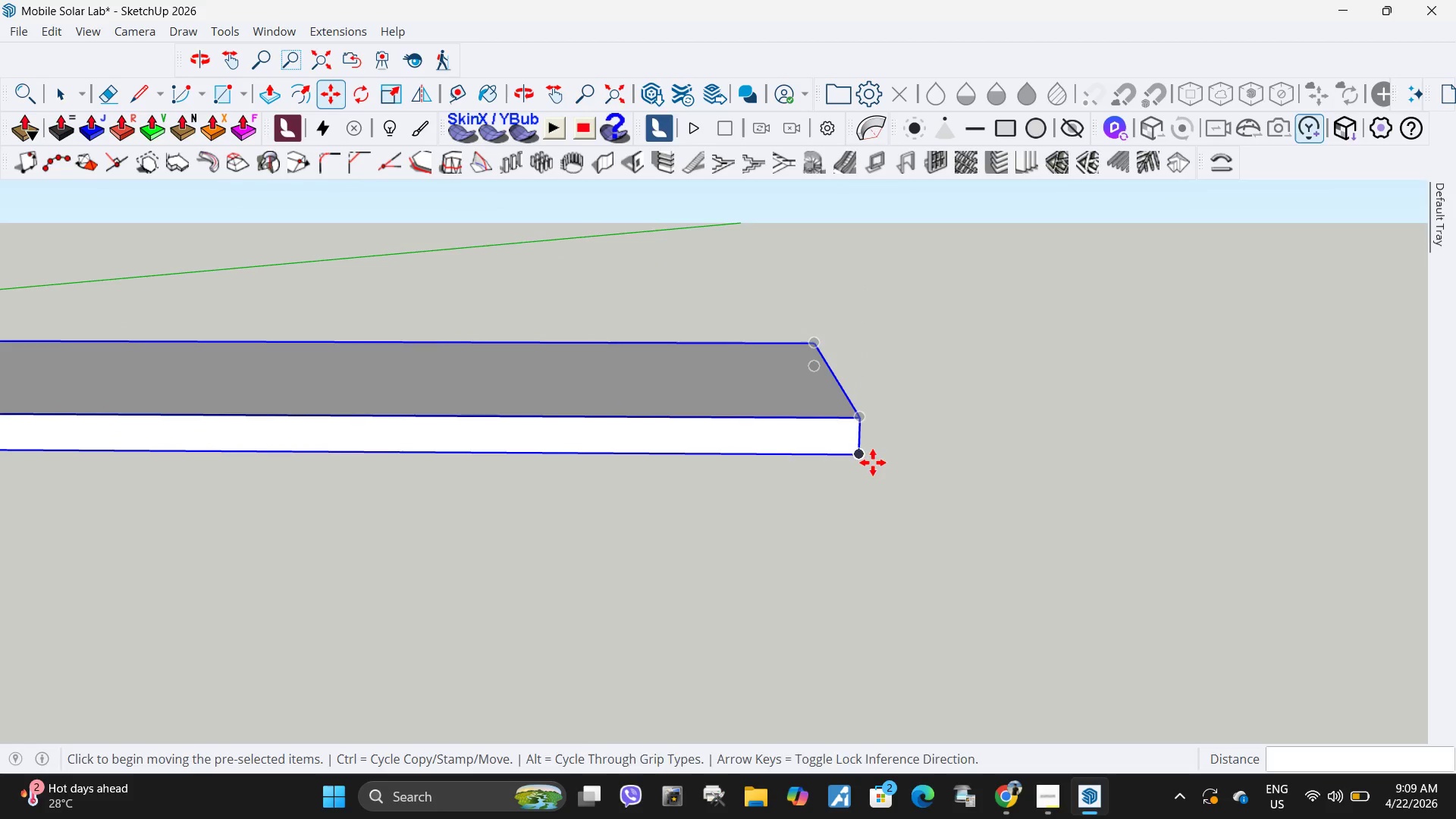 
left_click_drag(start_coordinate=[856, 457], to_coordinate=[859, 444])
 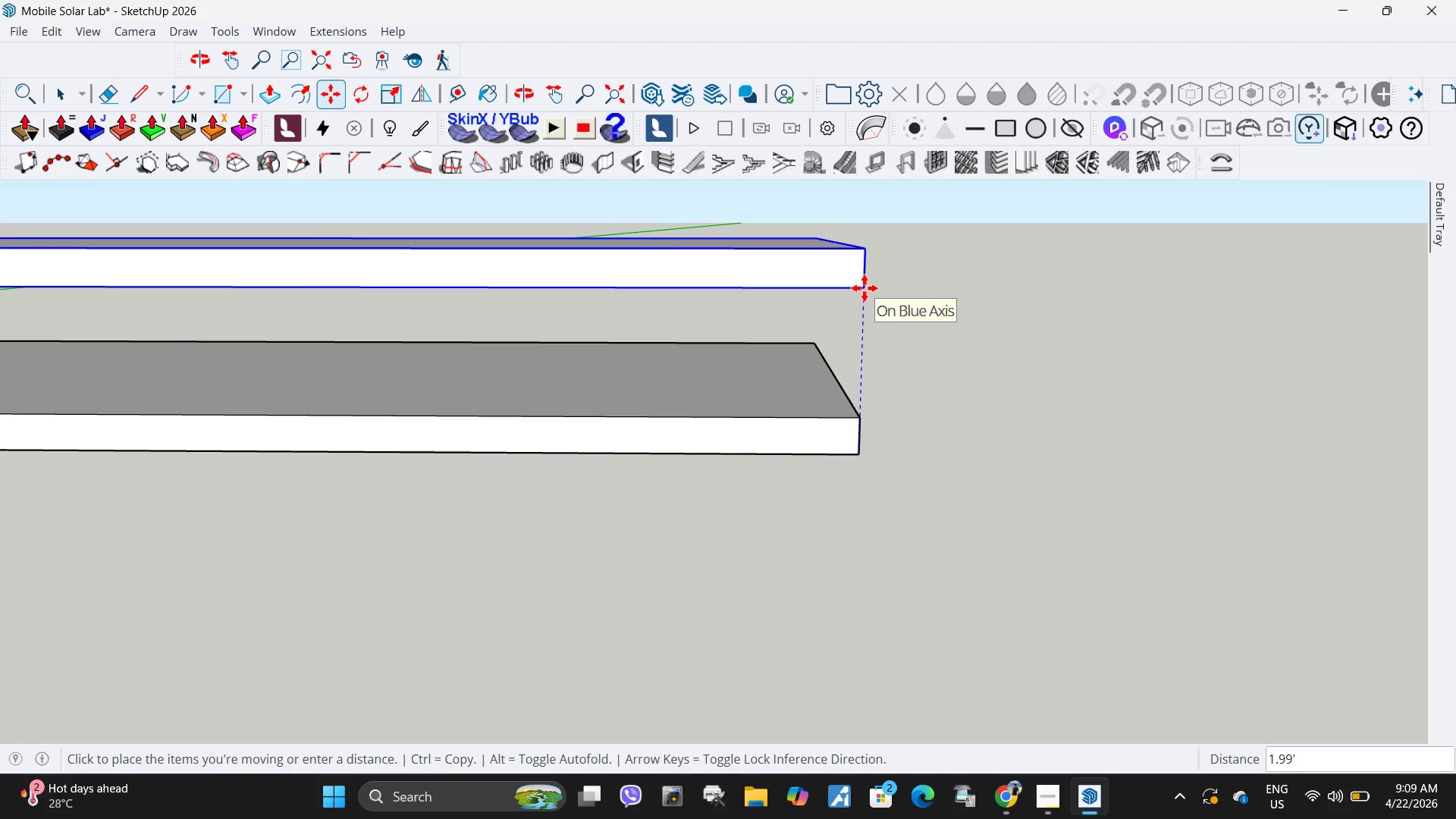 
key(Numpad8)
 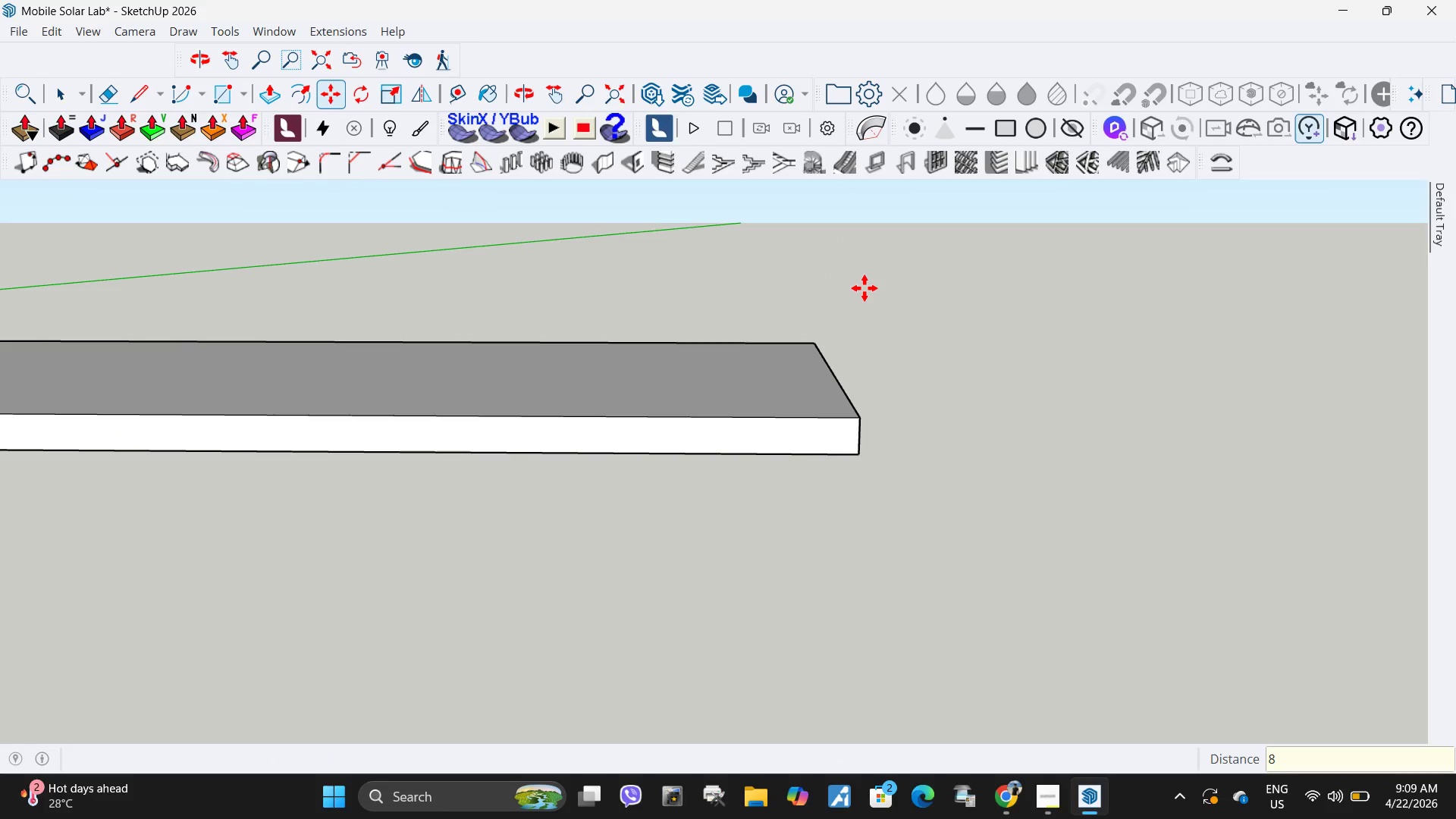 
key(NumpadEnter)
 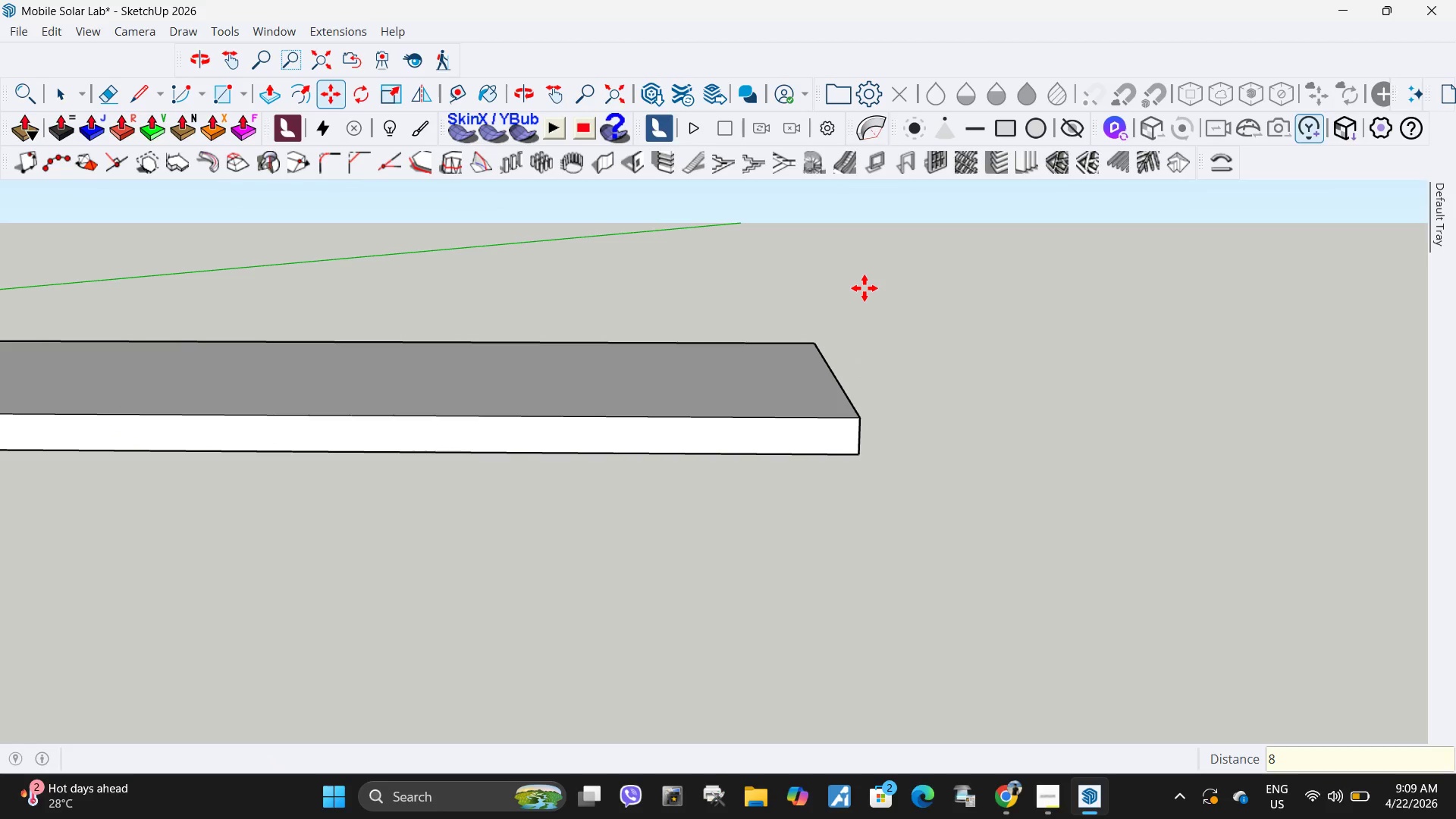 
key(Space)
 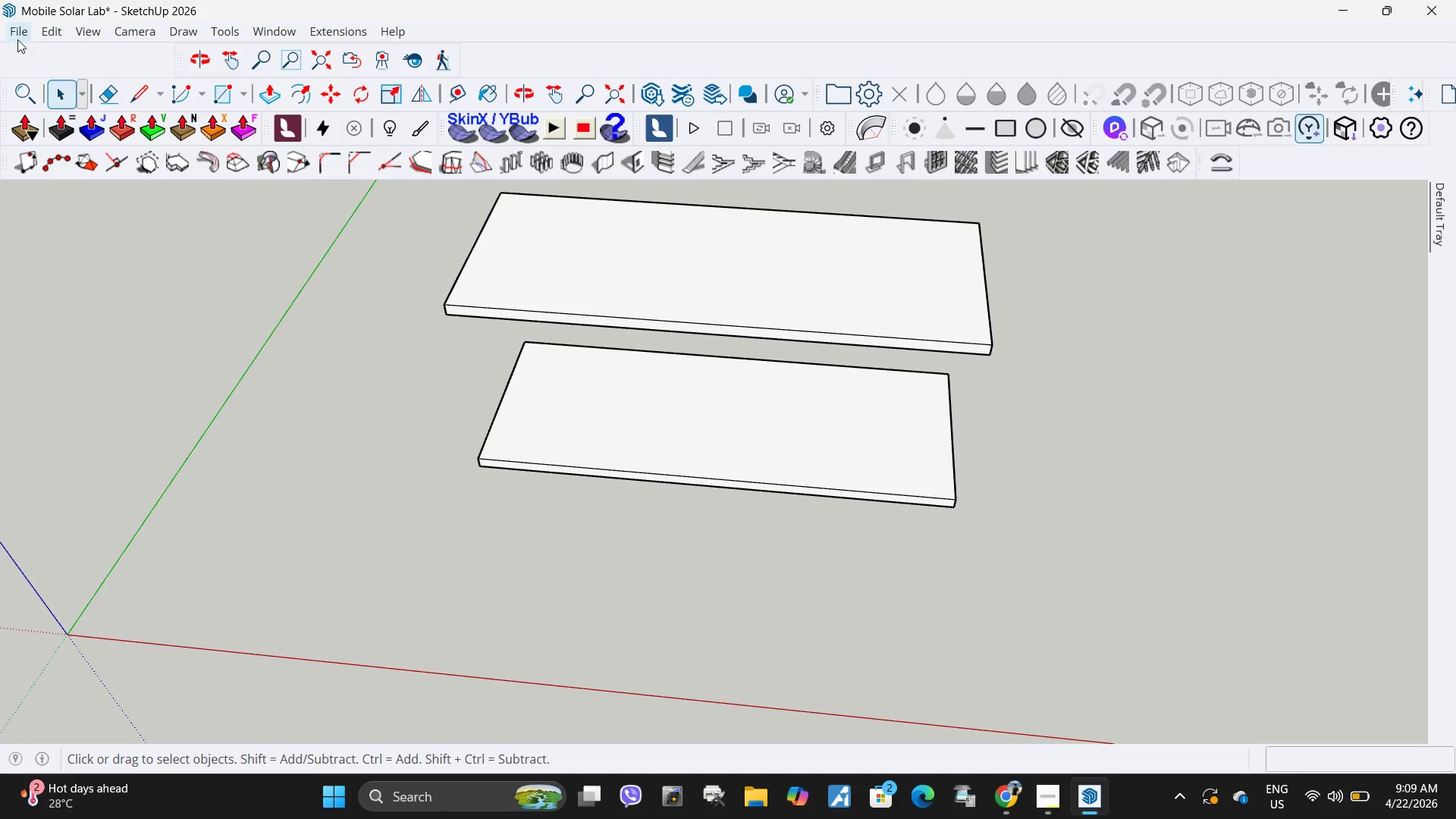 
scroll: coordinate [657, 341], scroll_direction: down, amount: 14.0
 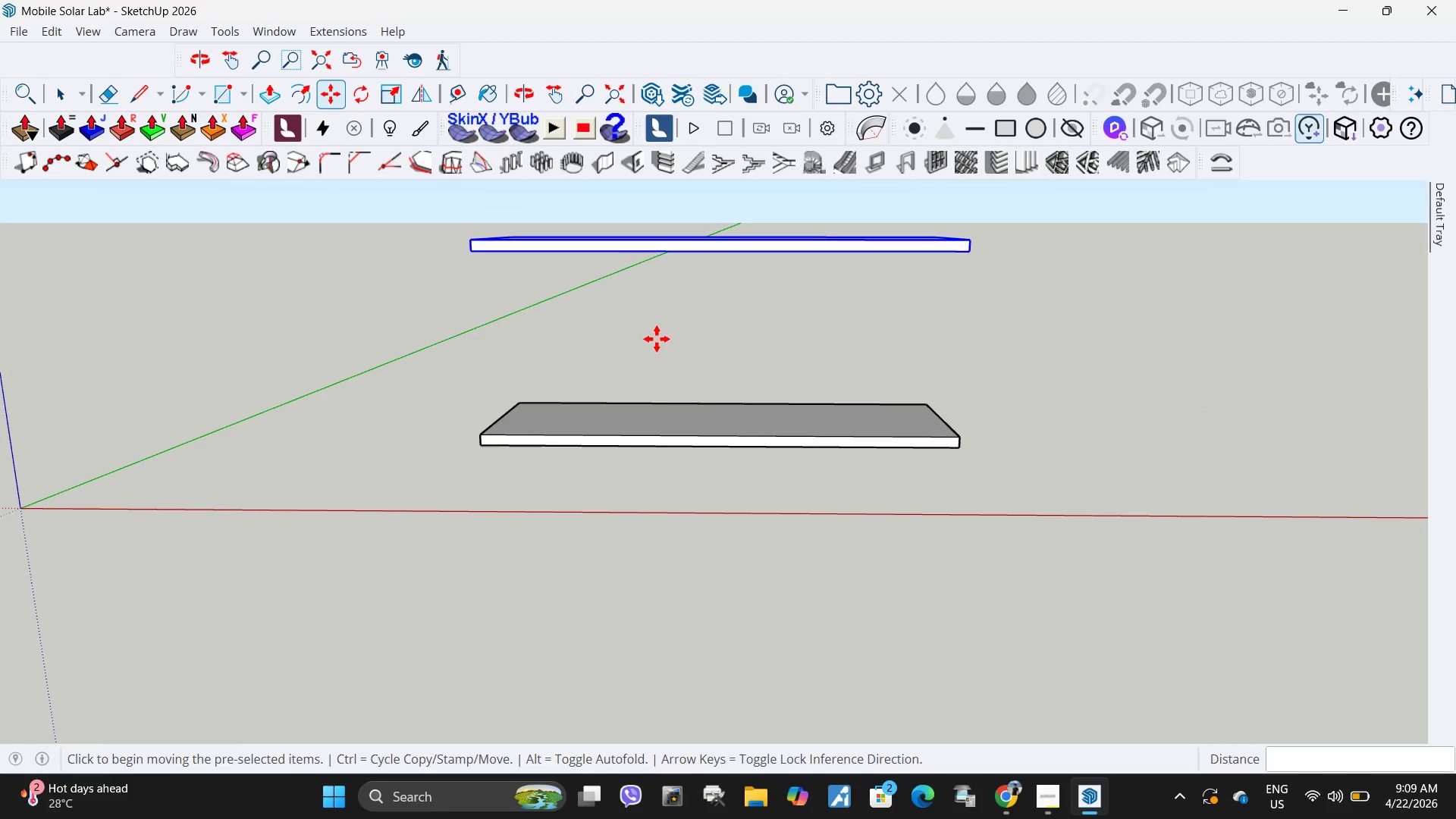 
wait(6.59)
 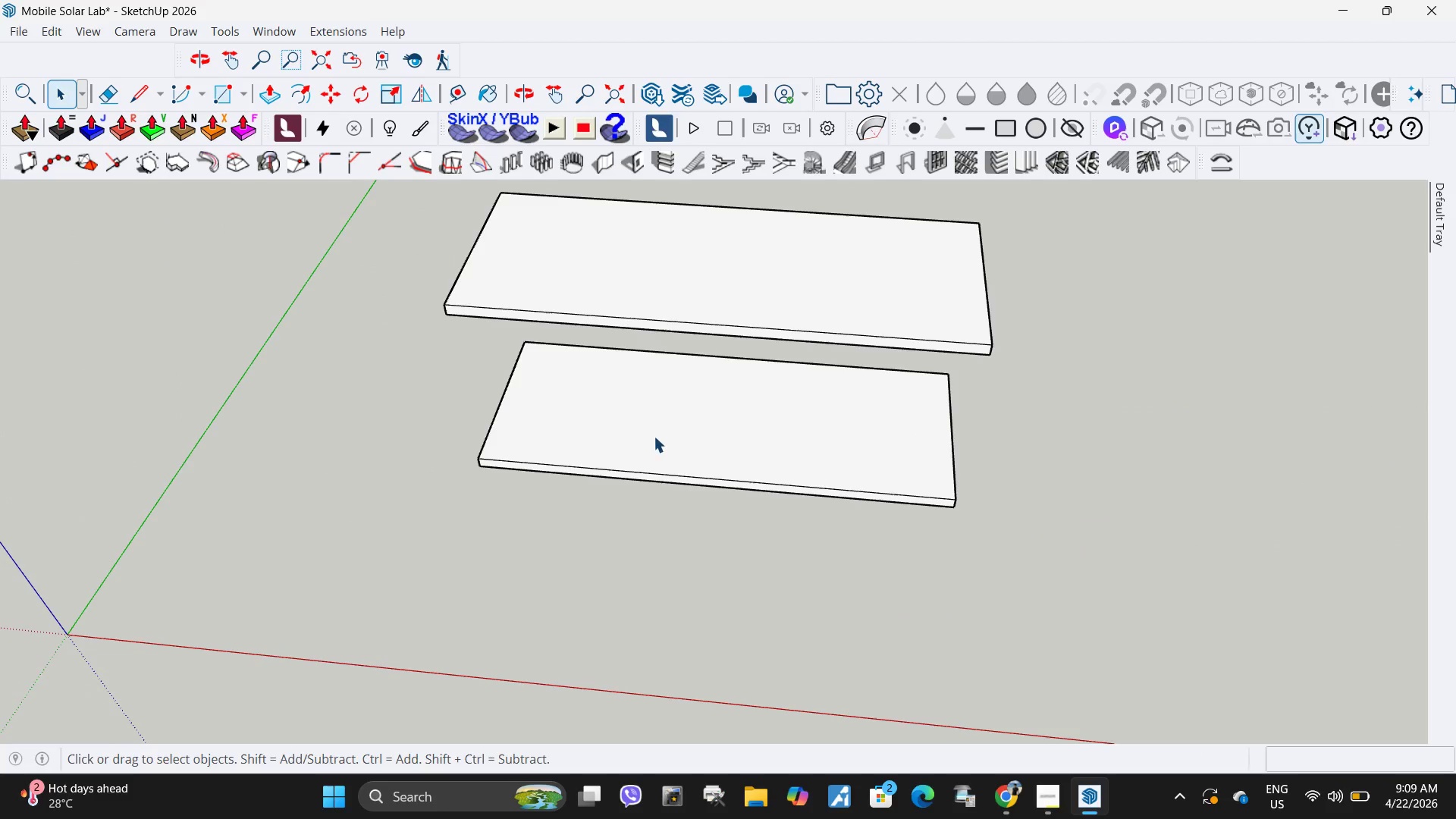 
left_click([1009, 795])
 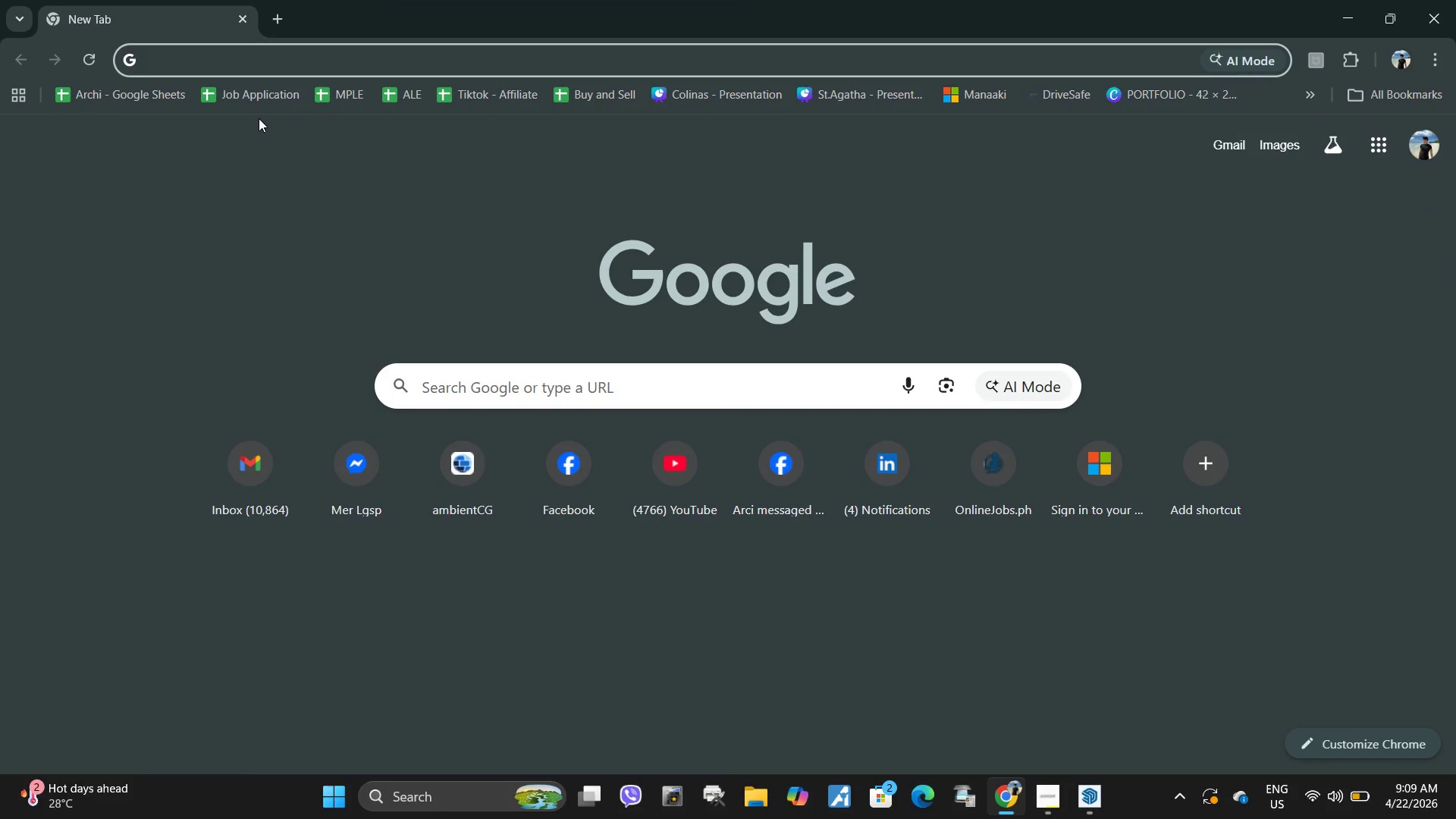 
type(shiipi)
key(Backspace)
key(Backspace)
key(Backspace)
type(pping container skp)
 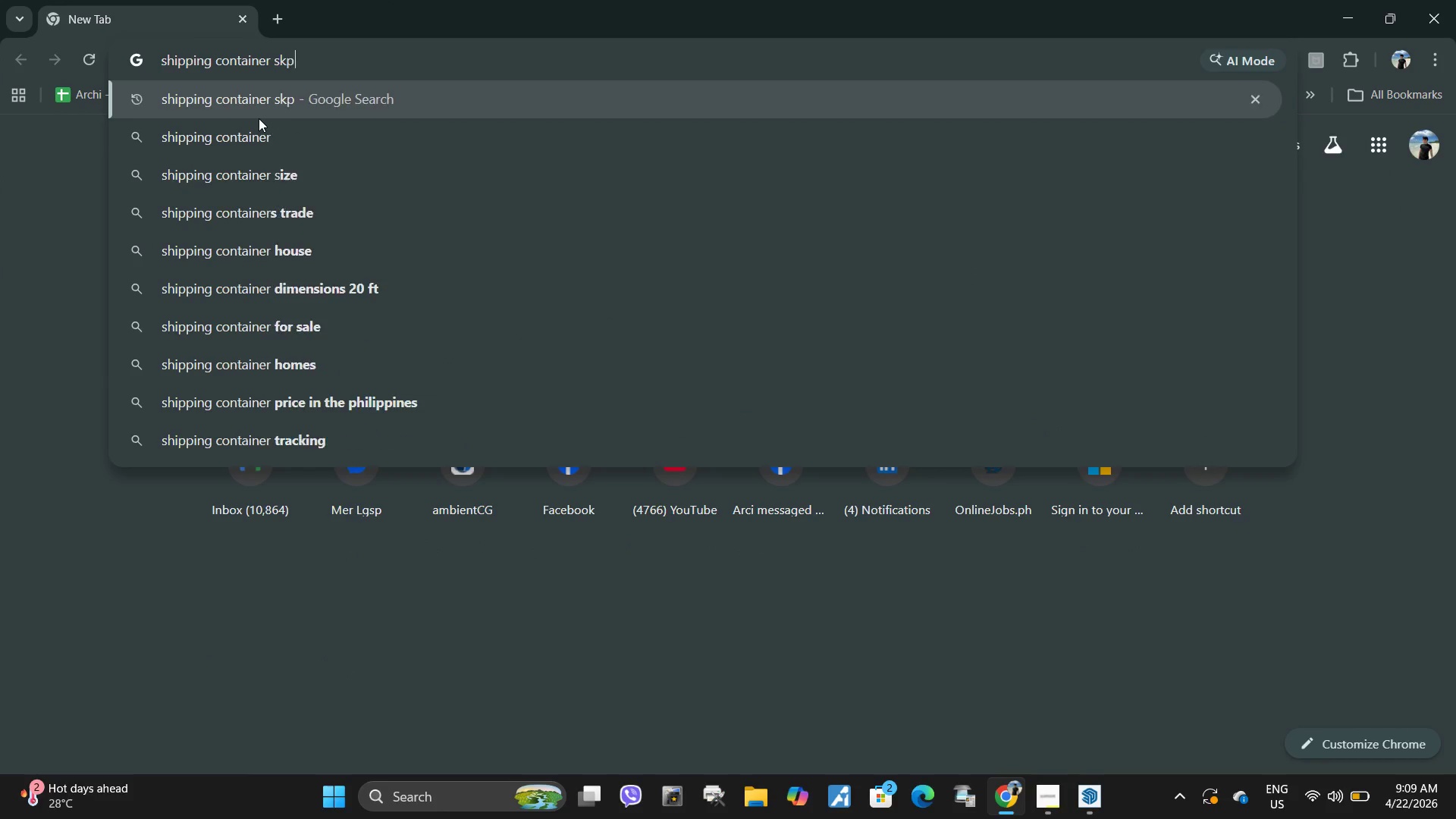 
key(Enter)
 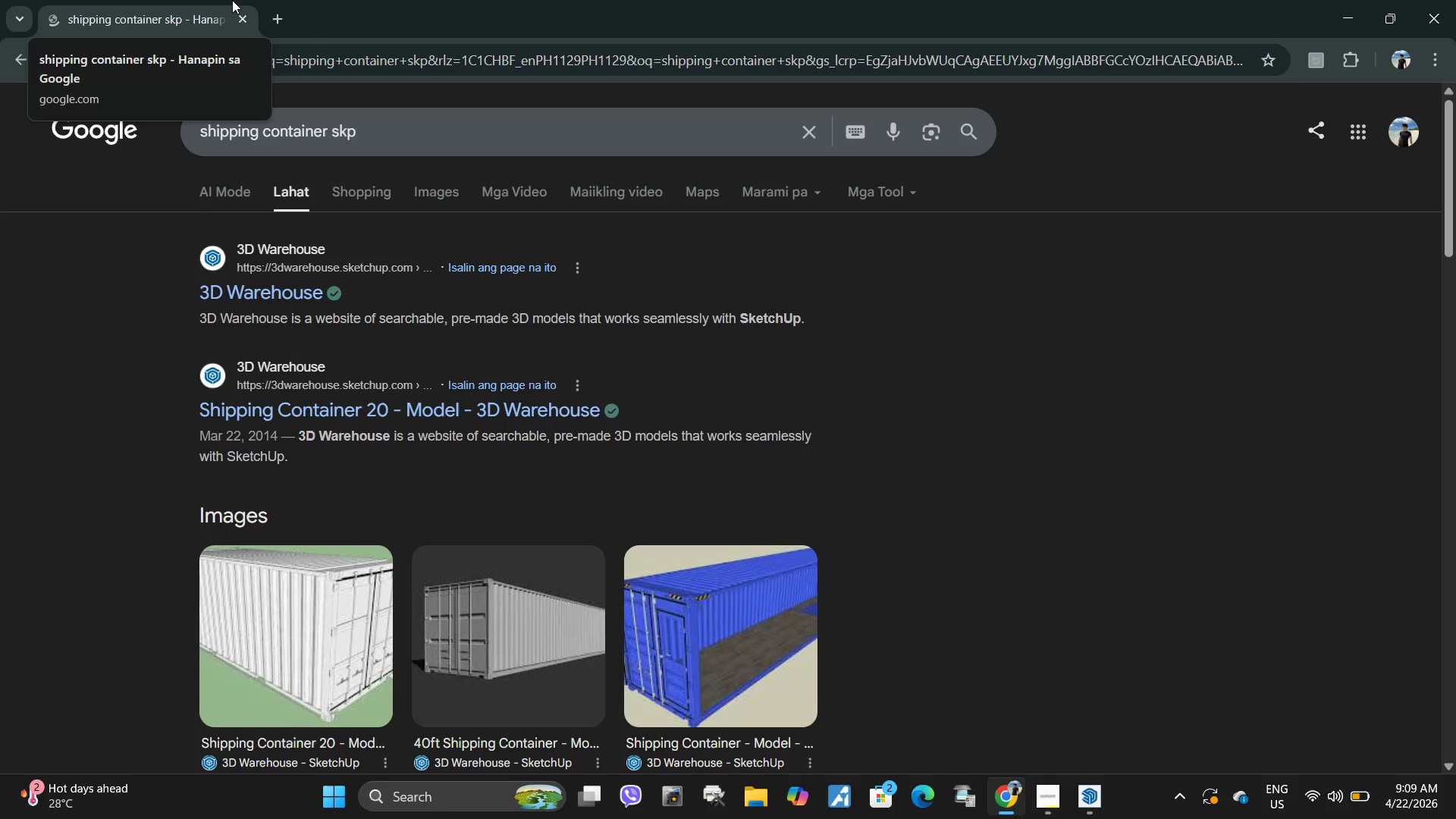 
left_click([438, 195])
 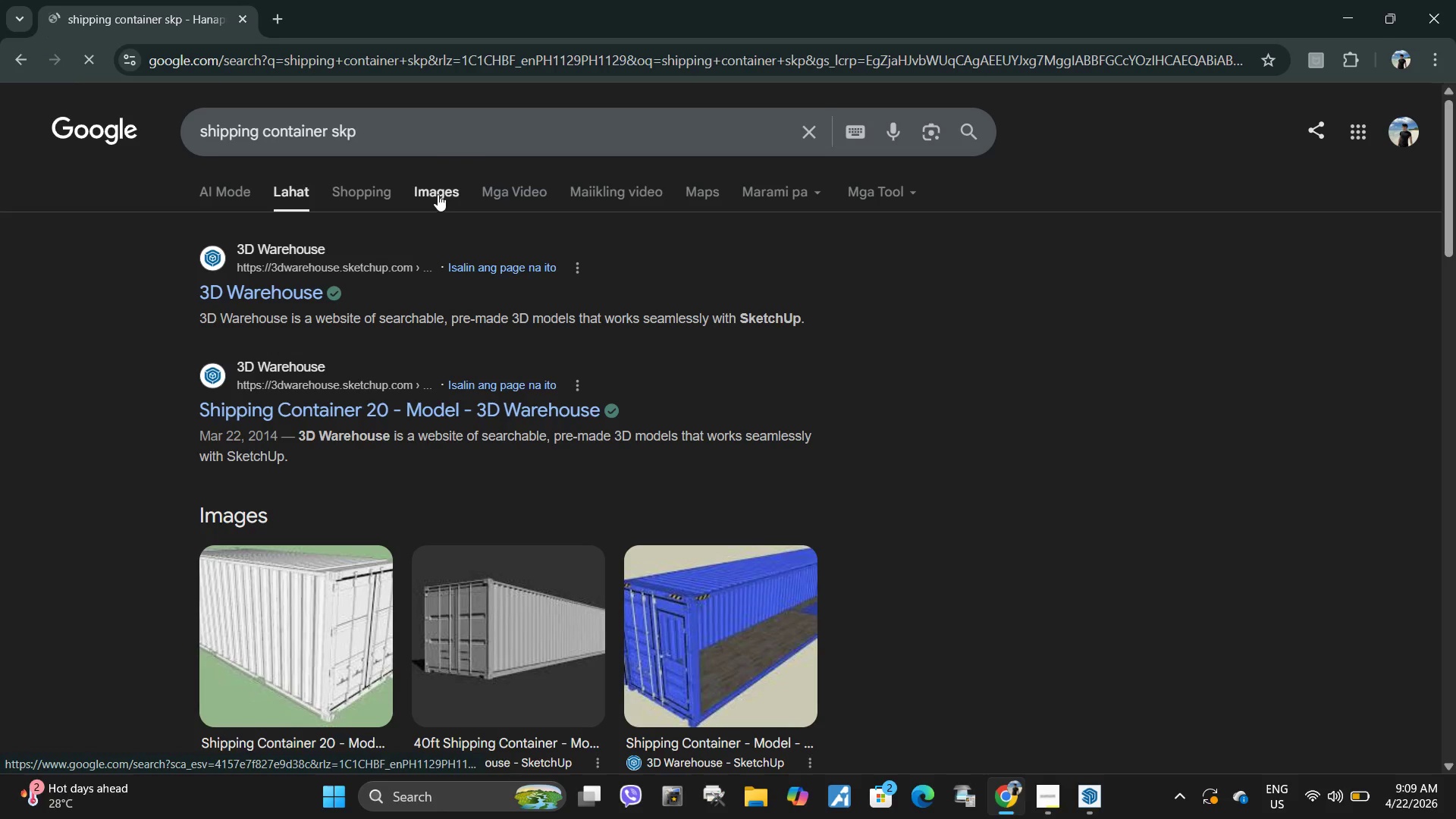 
mouse_move([448, 210])
 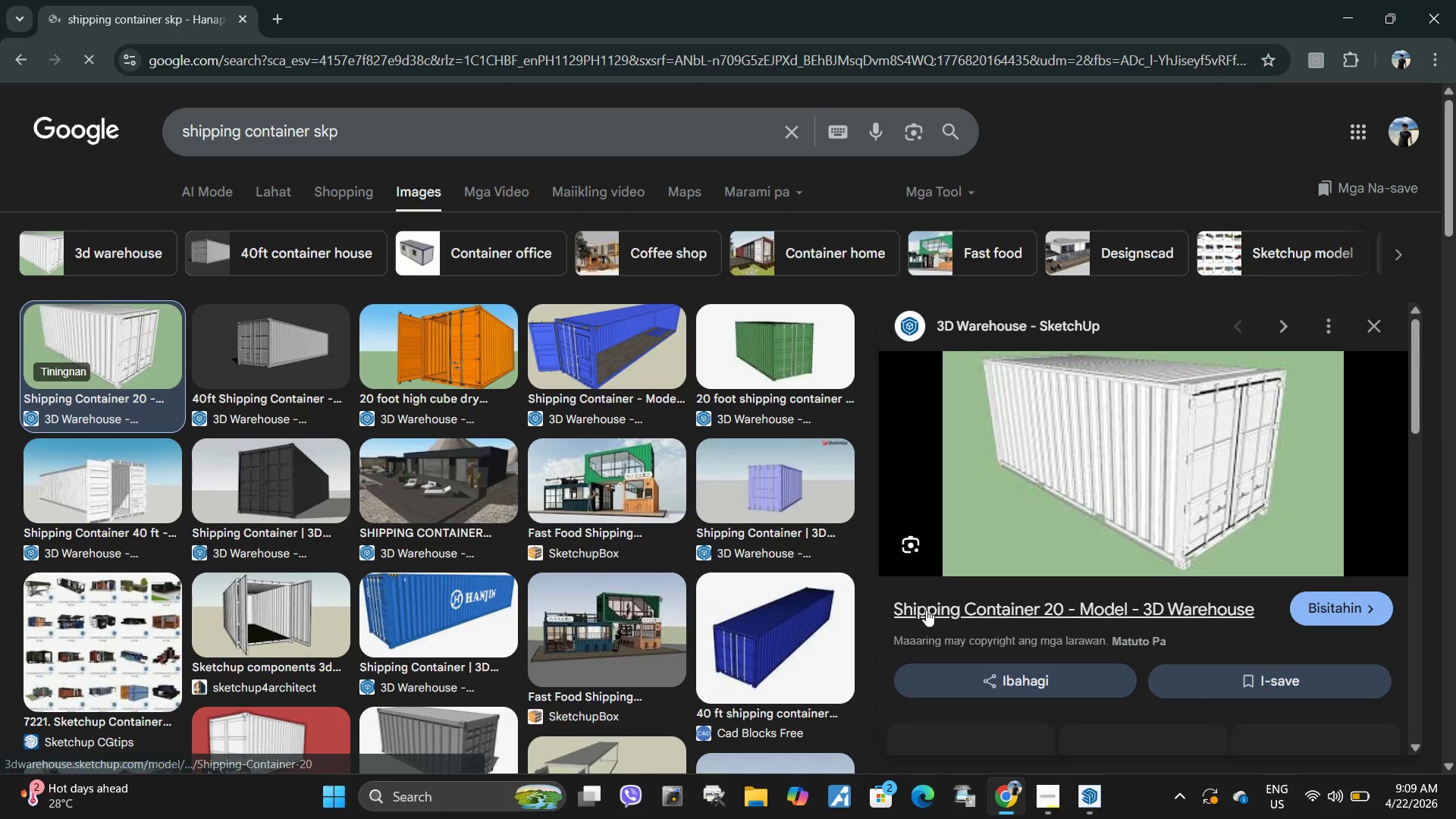 
left_click_drag(start_coordinate=[883, 605], to_coordinate=[1070, 597])
 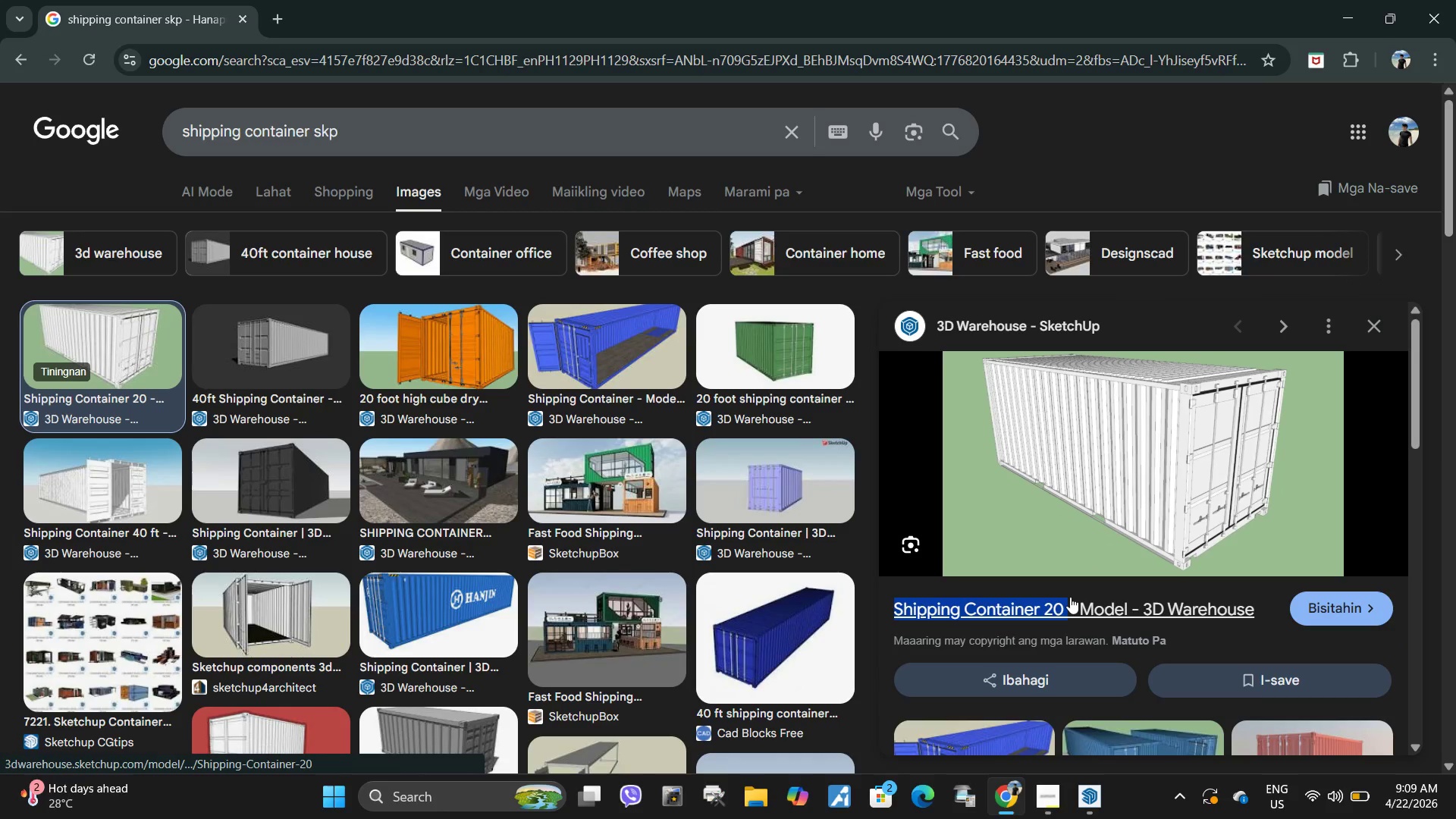 
key(Control+C)
 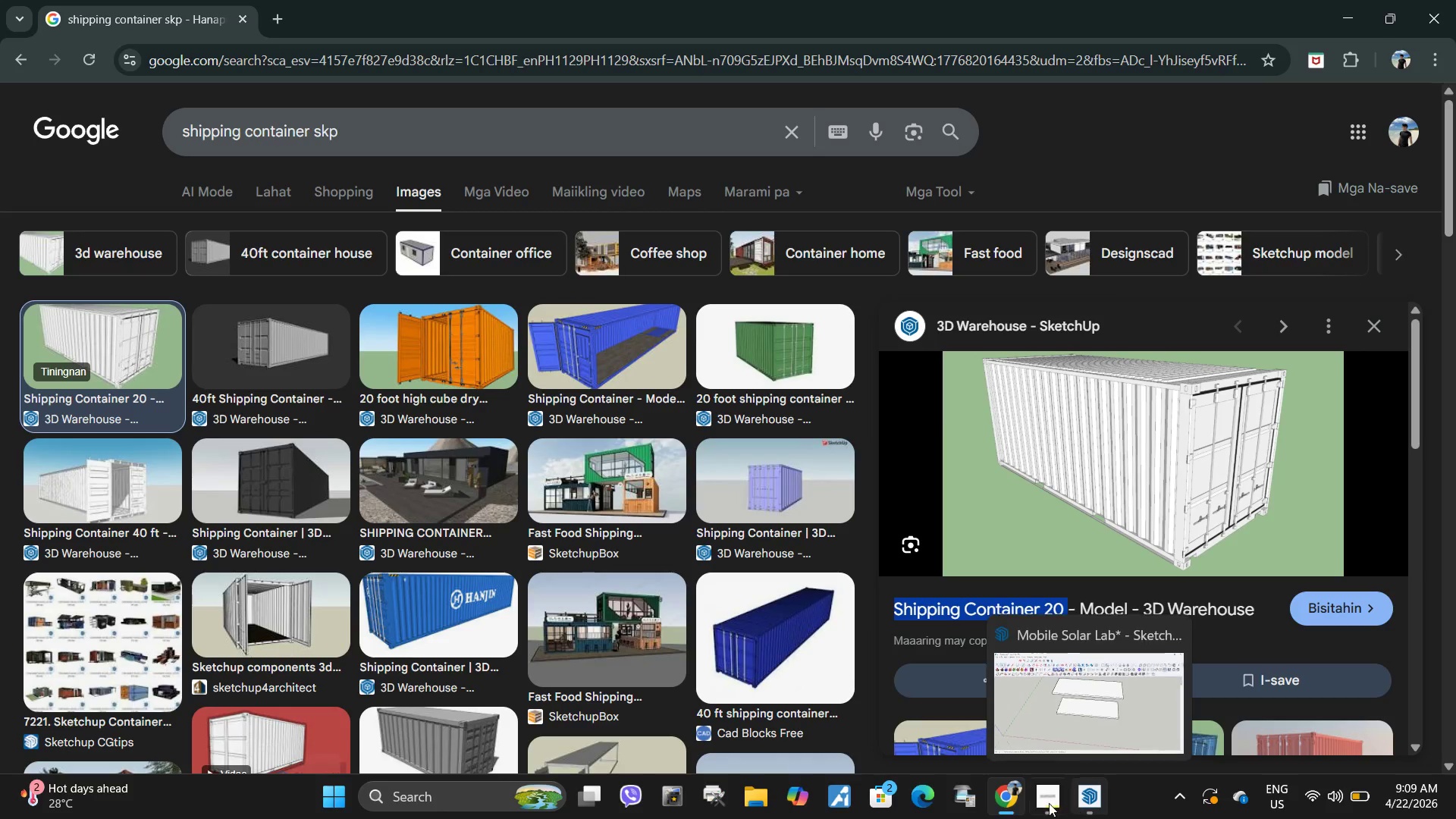 
left_click([1046, 803])